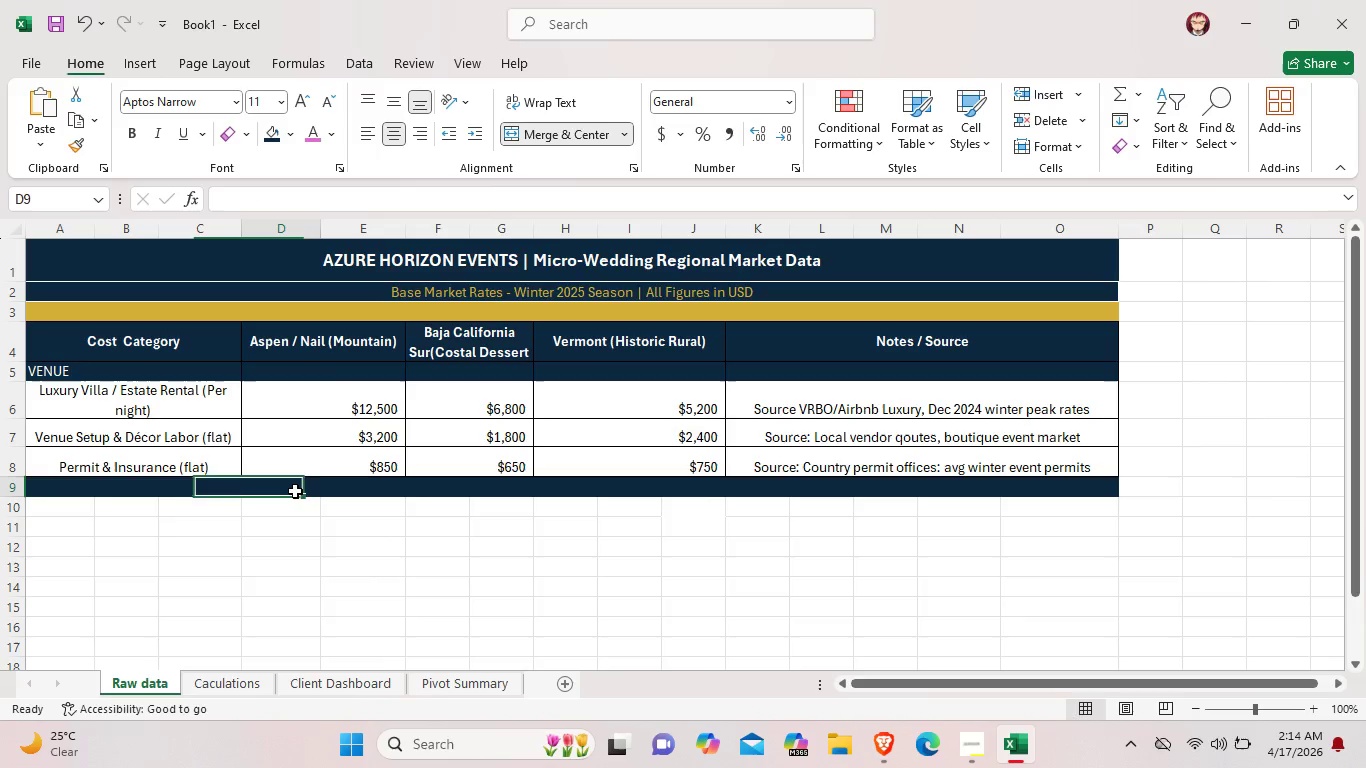 
left_click([295, 491])
 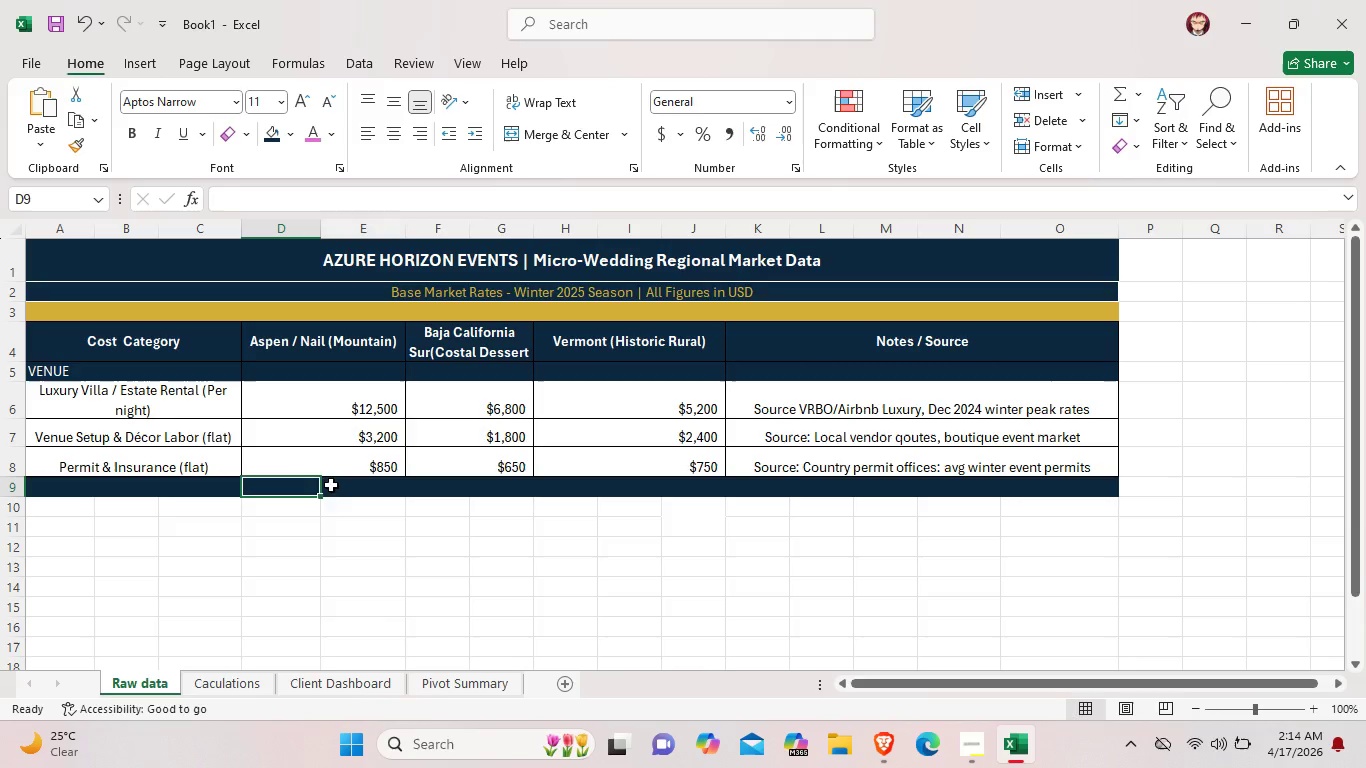 
left_click_drag(start_coordinate=[287, 492], to_coordinate=[369, 481])
 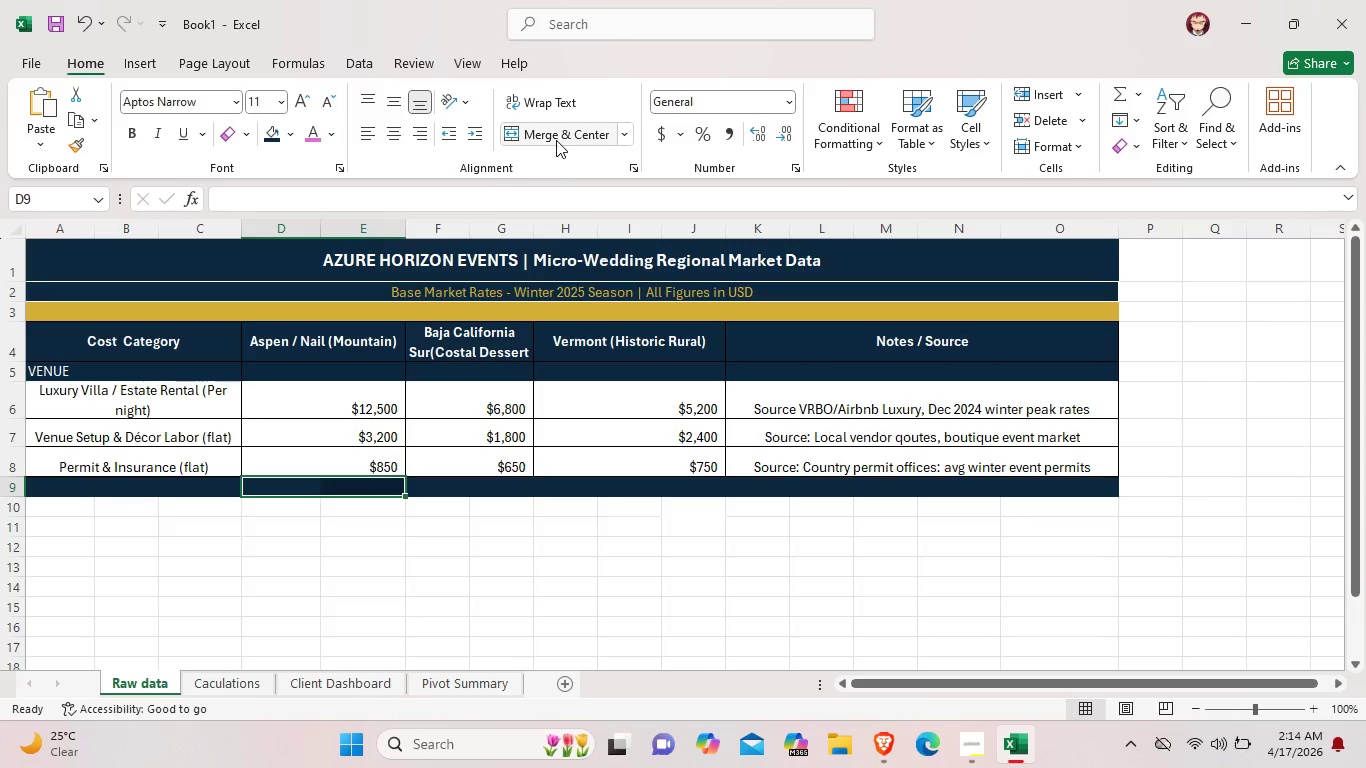 
left_click([556, 140])
 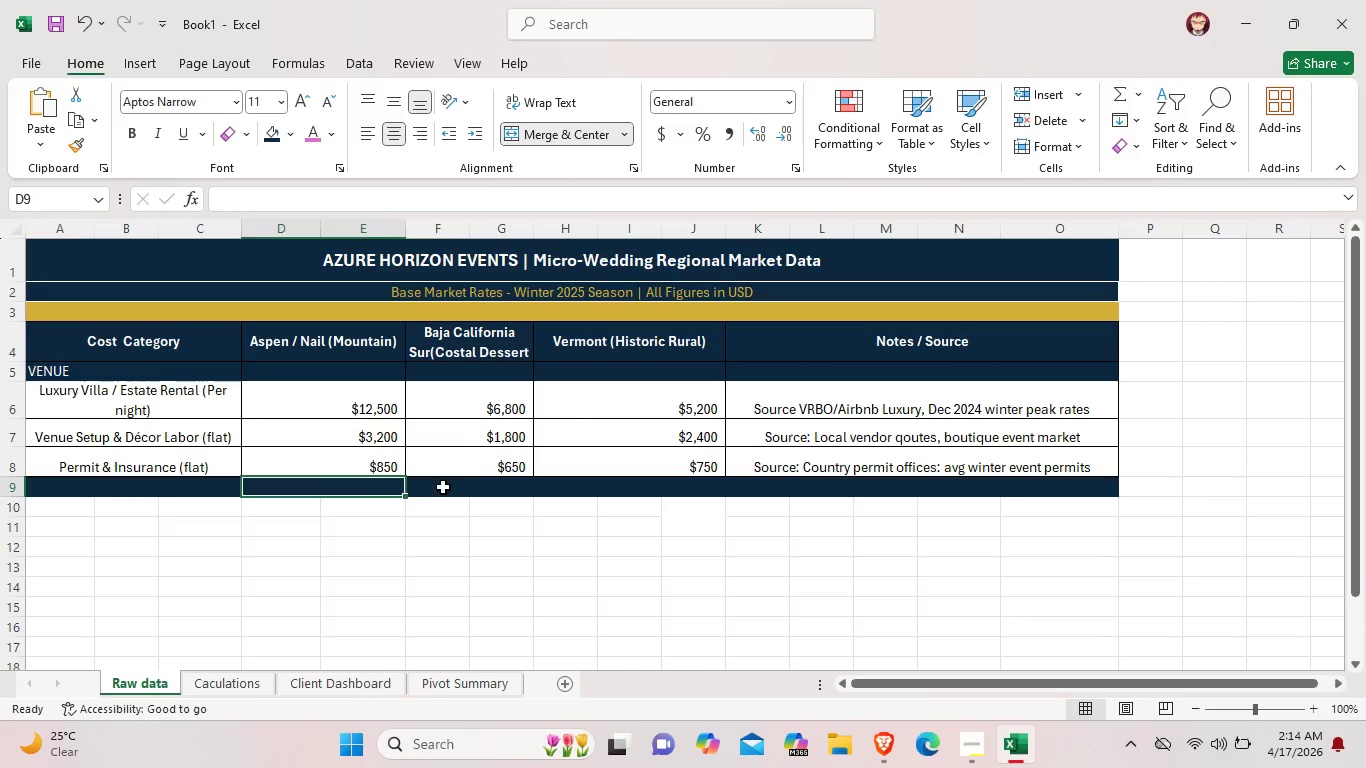 
left_click_drag(start_coordinate=[443, 487], to_coordinate=[502, 483])
 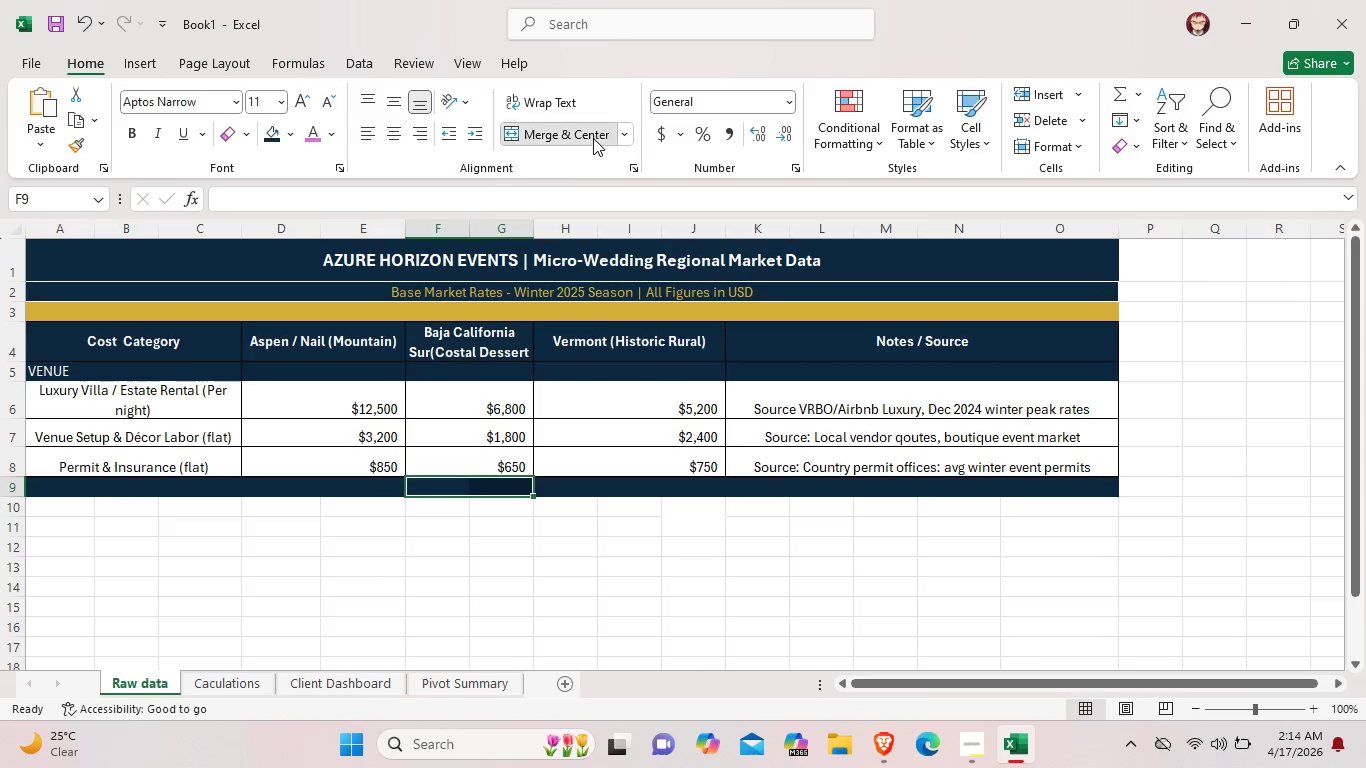 
left_click([593, 138])
 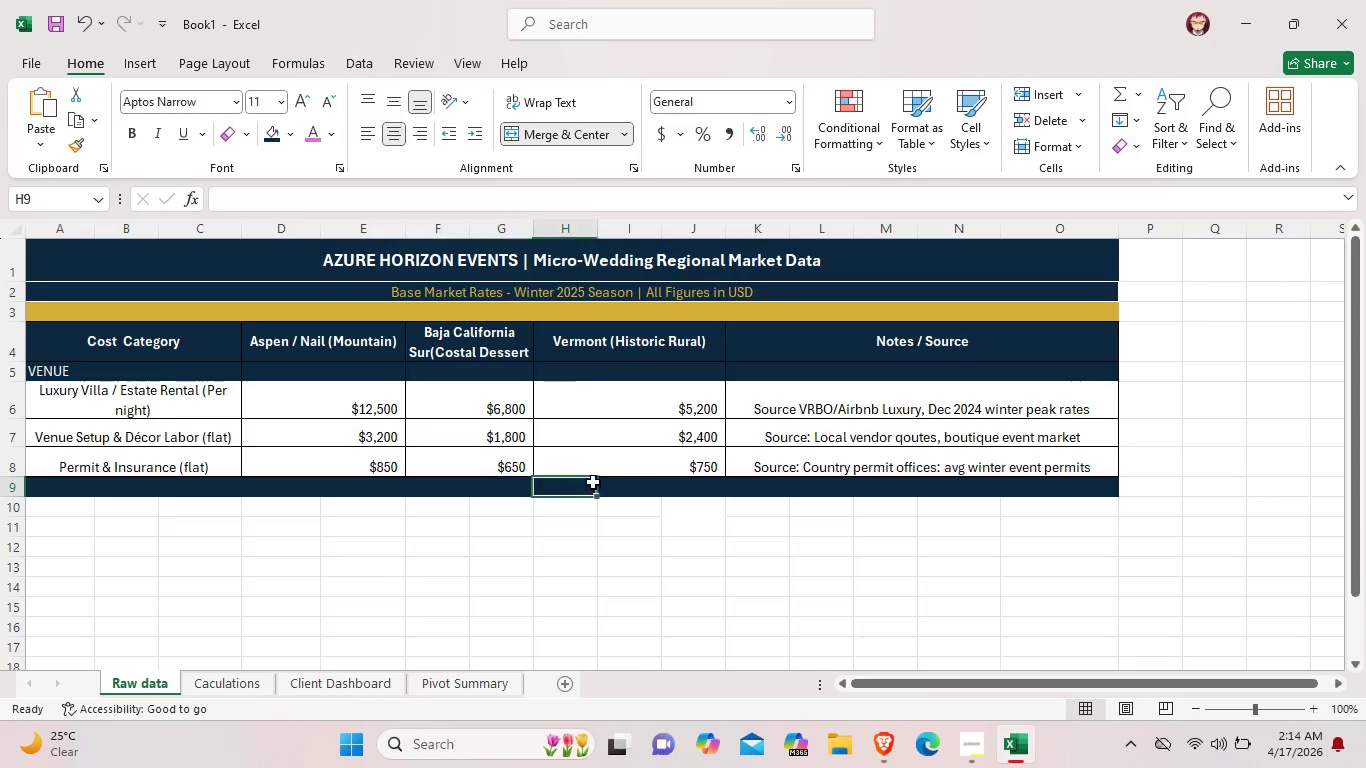 
left_click_drag(start_coordinate=[570, 490], to_coordinate=[710, 484])
 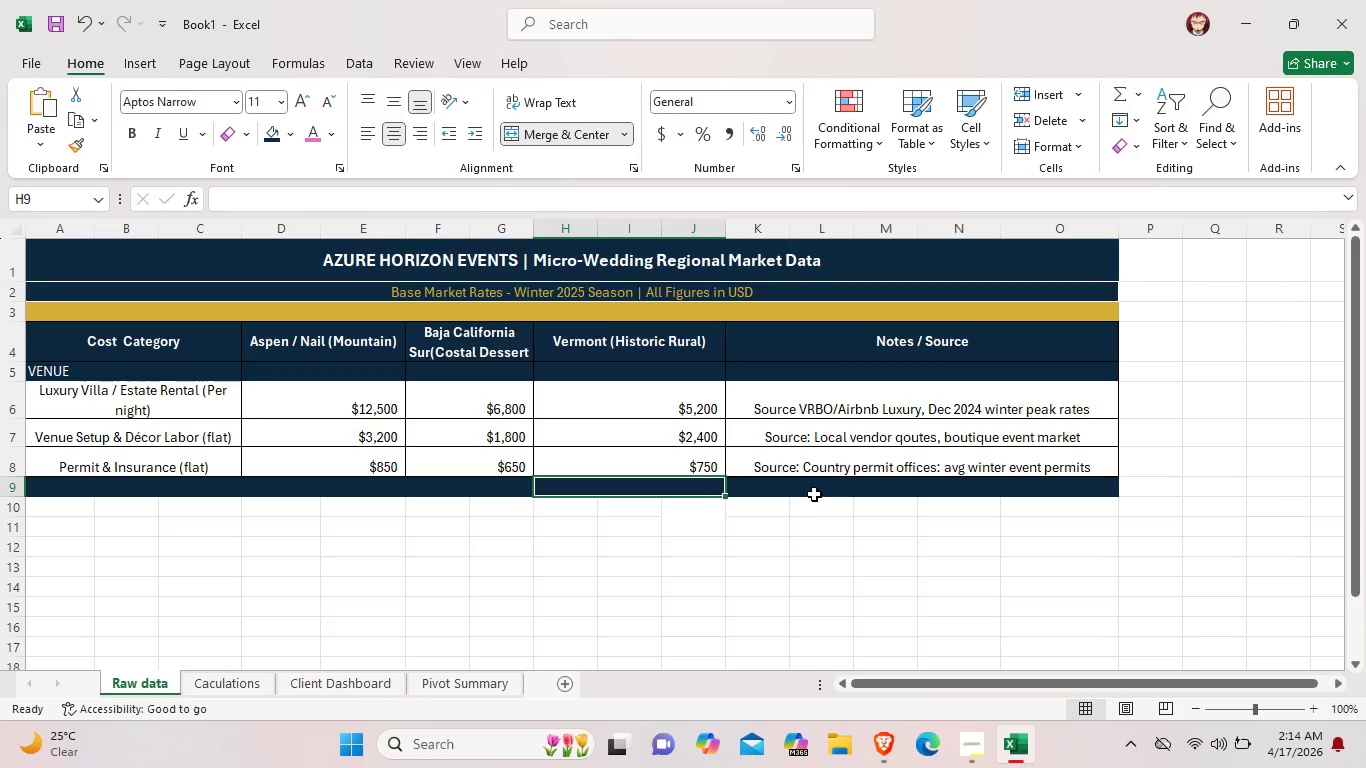 
left_click_drag(start_coordinate=[786, 494], to_coordinate=[1076, 490])
 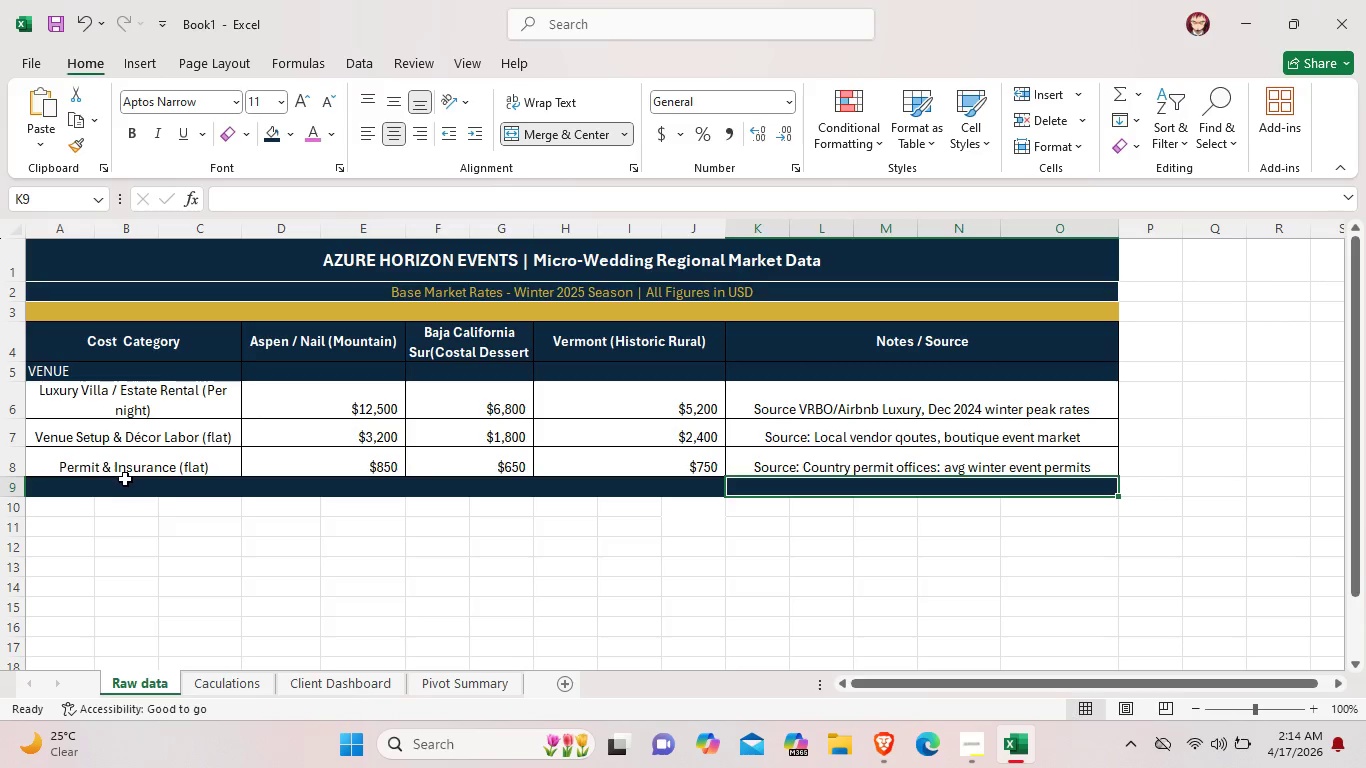 
double_click([117, 487])
 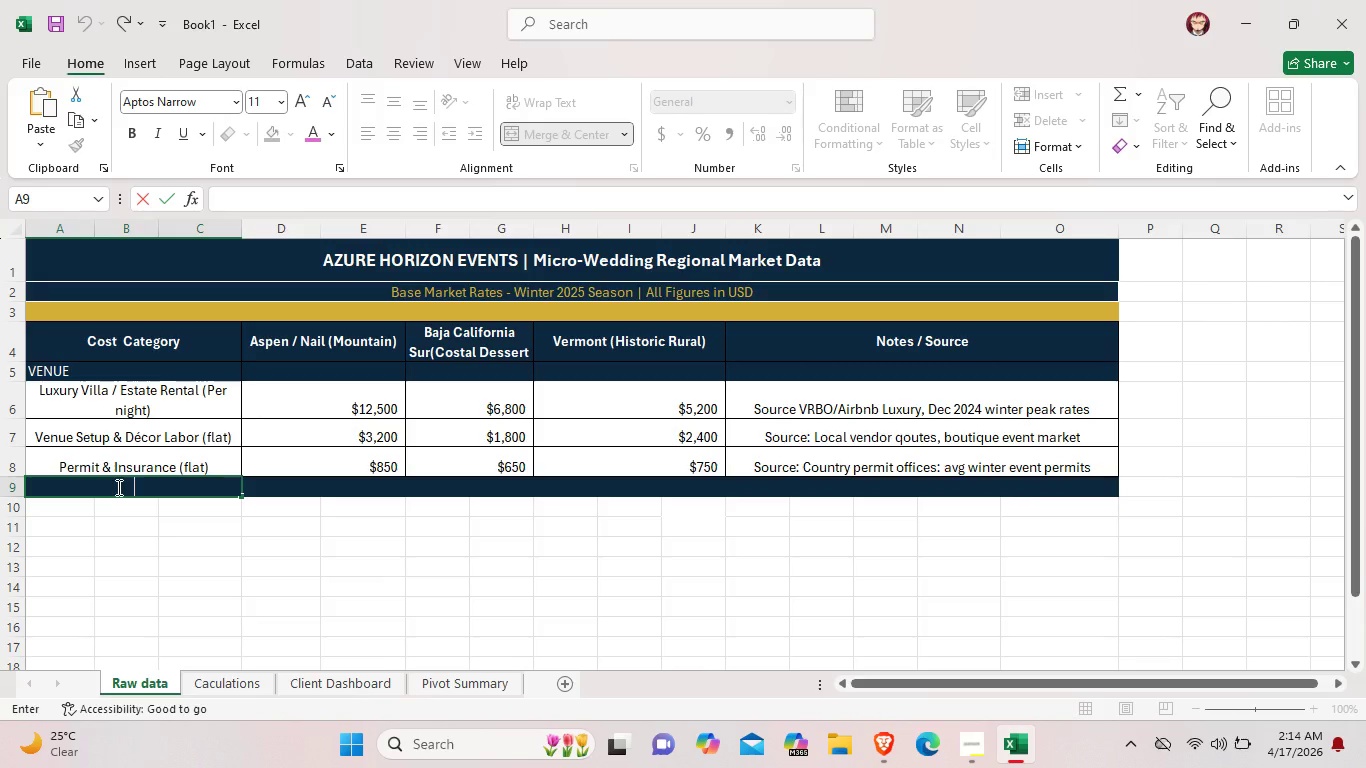 
type(Cater)
key(Backspace)
key(Backspace)
key(Backspace)
key(Backspace)
key(Backspace)
 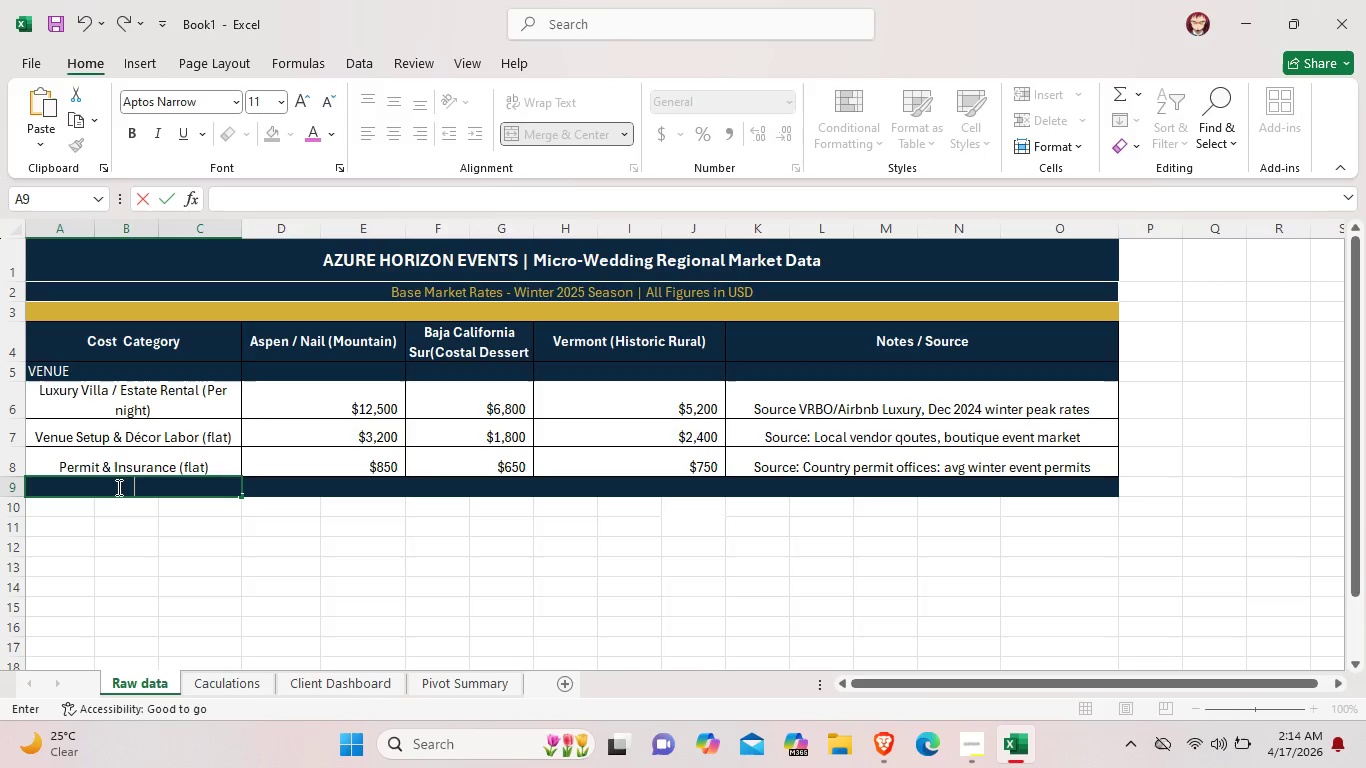 
type(Cat)
 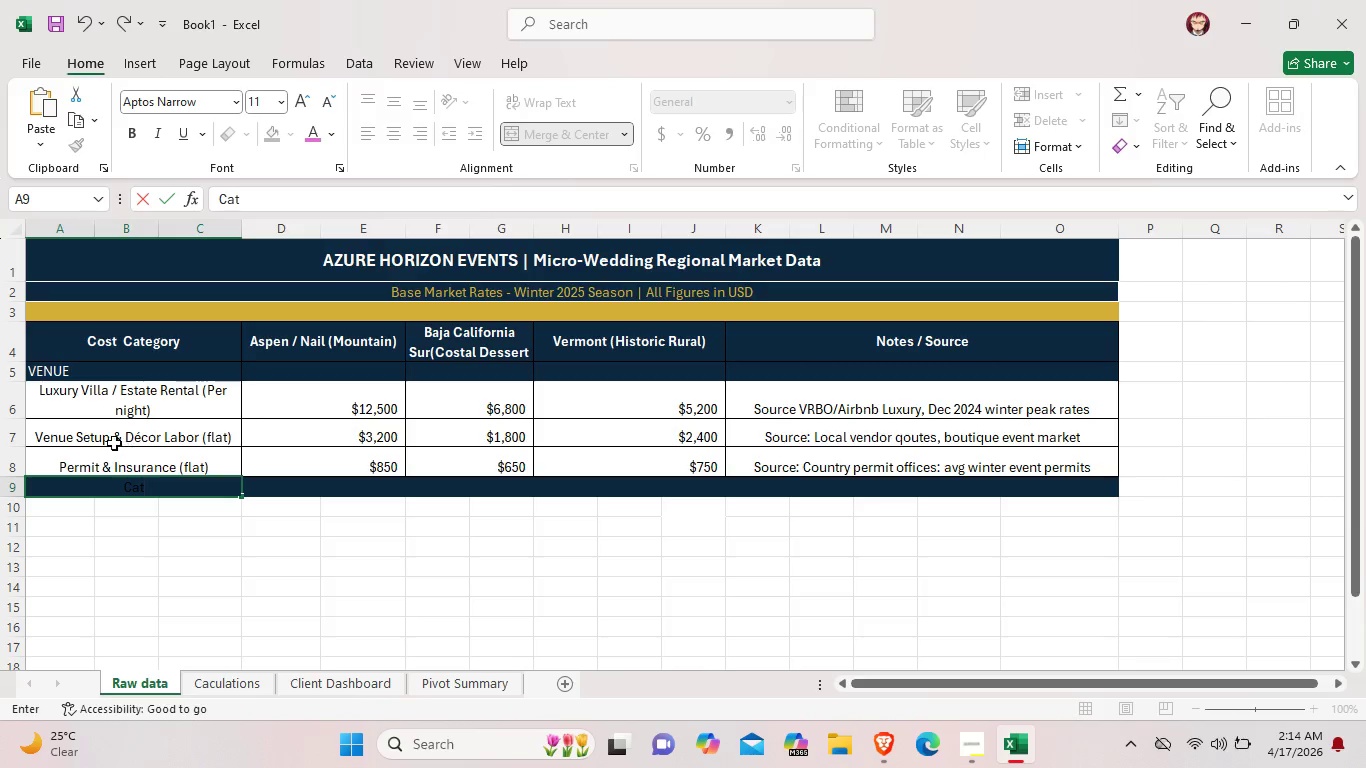 
type(ering)
 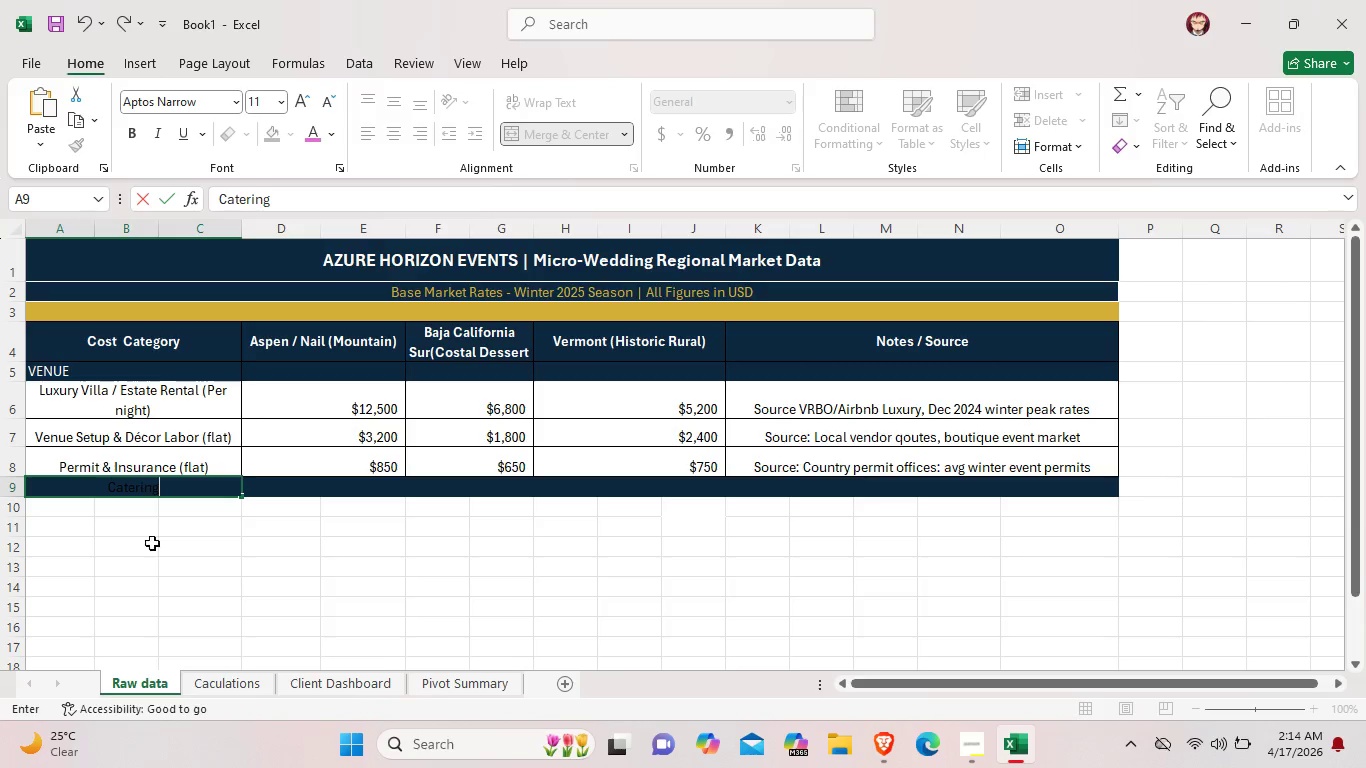 
left_click_drag(start_coordinate=[174, 486], to_coordinate=[108, 491])
 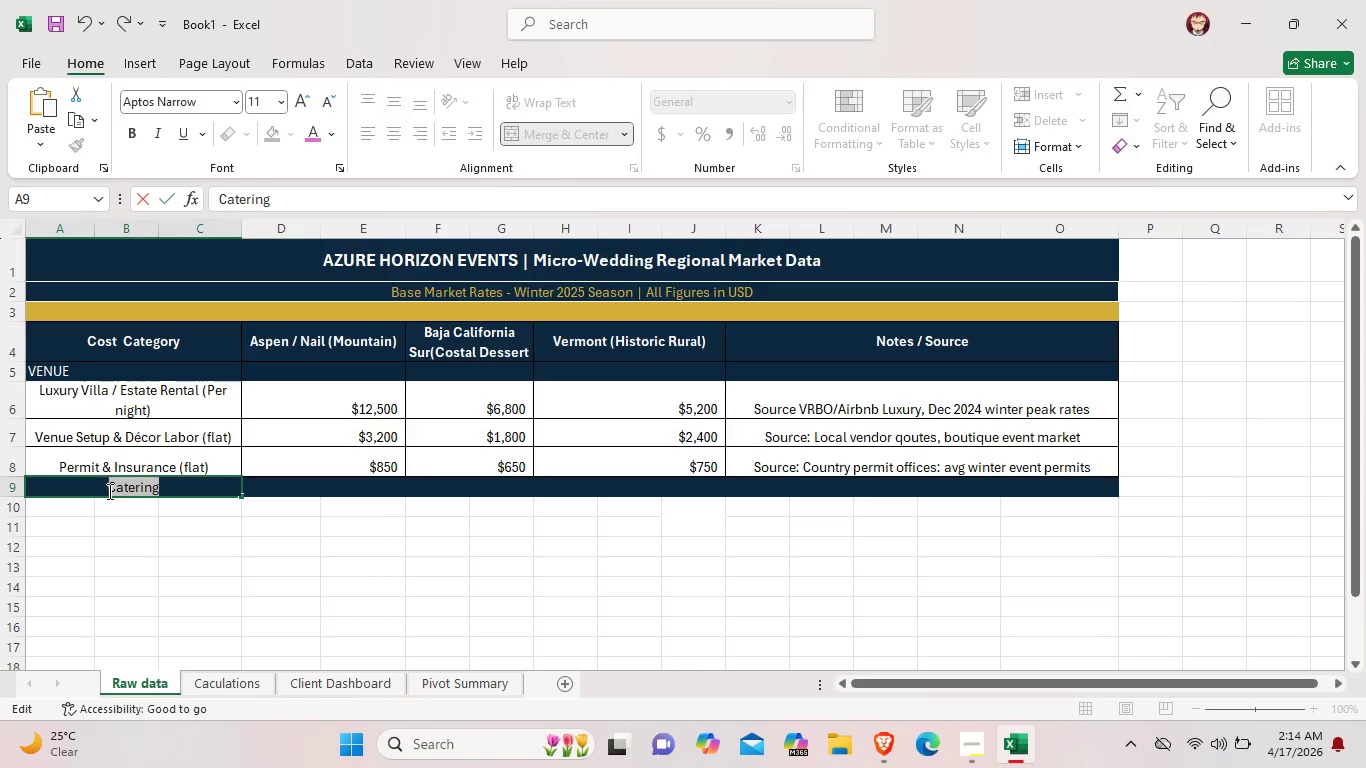 
key(Control+B)
 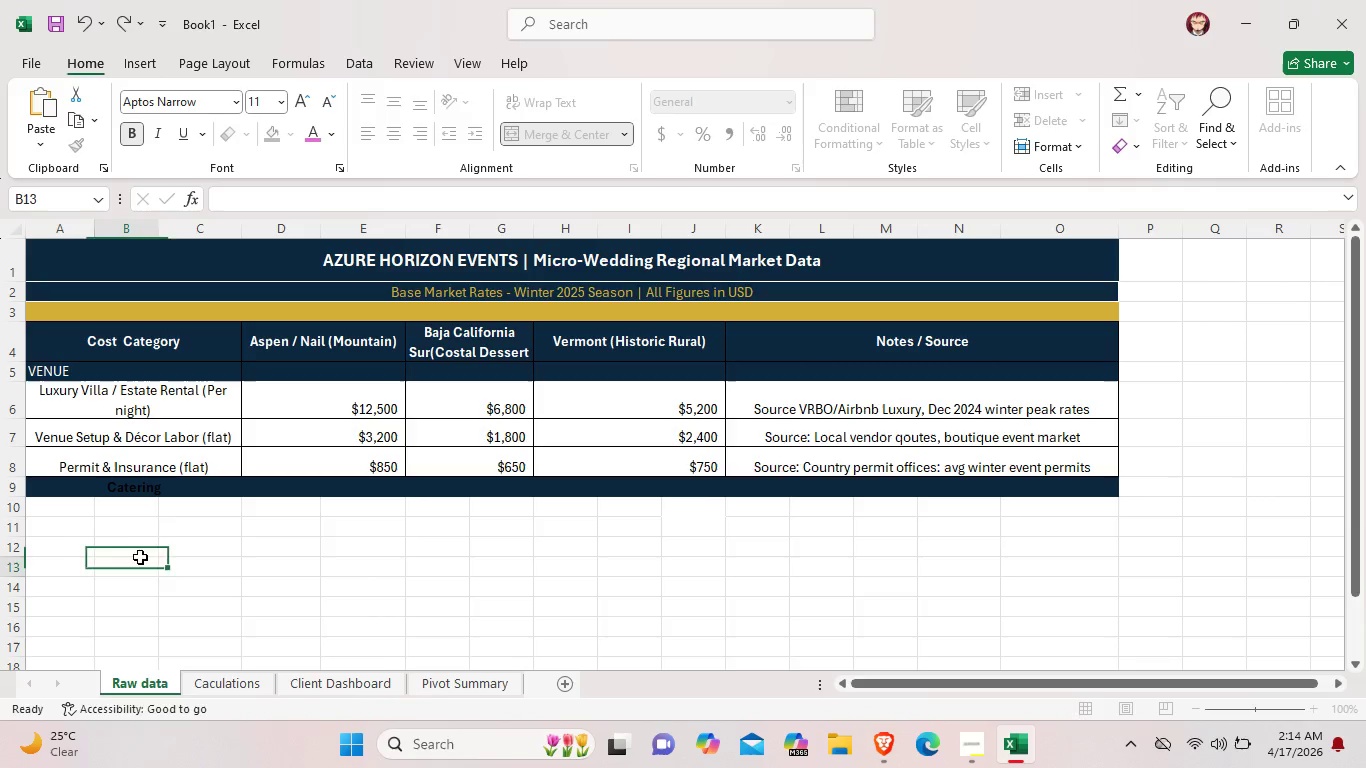 
left_click([140, 557])
 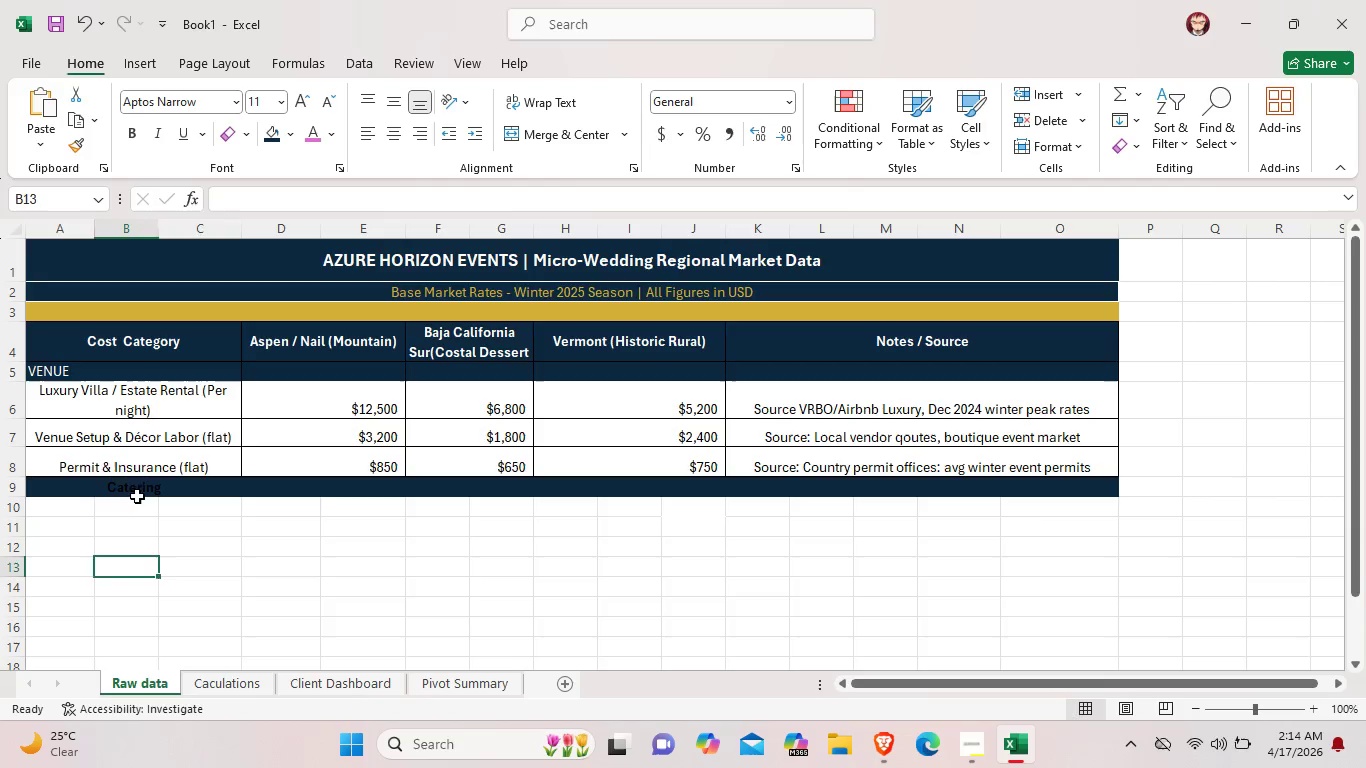 
left_click([137, 496])
 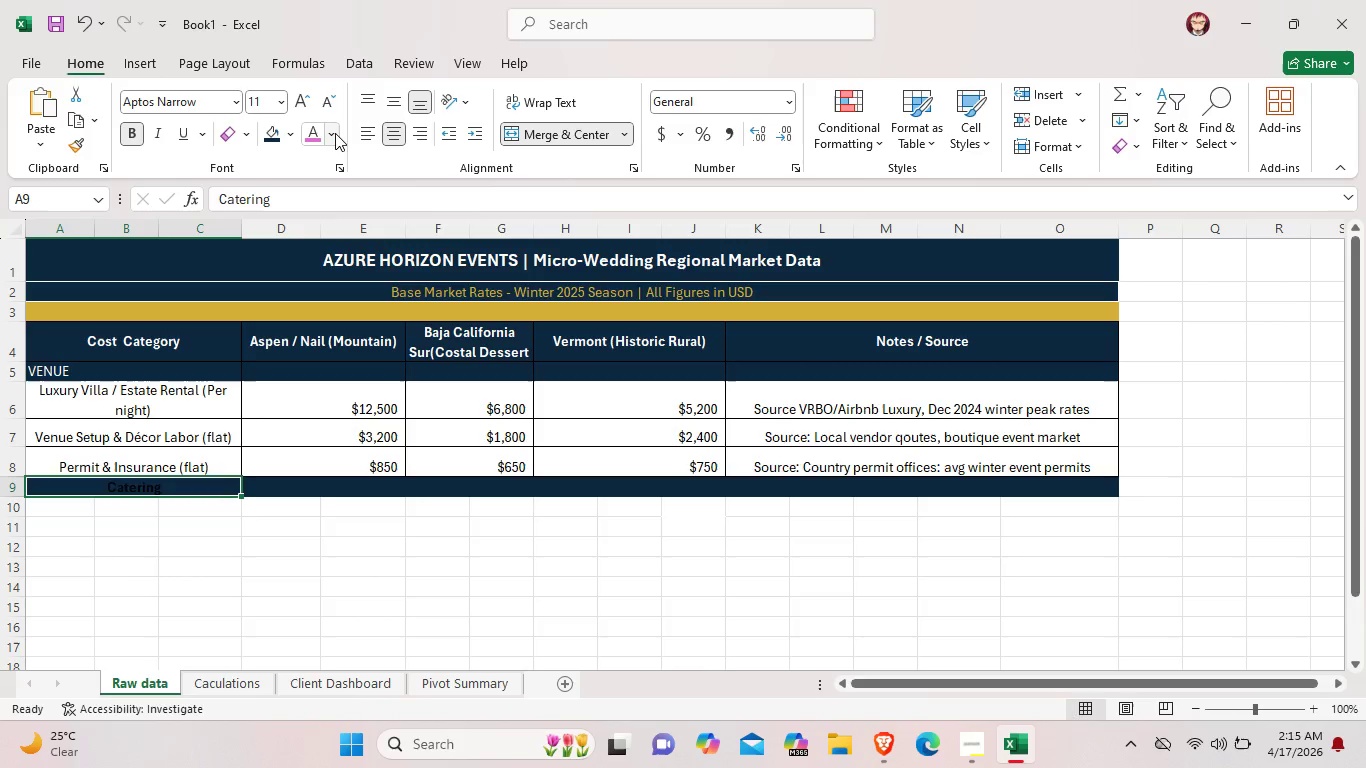 
left_click([334, 133])
 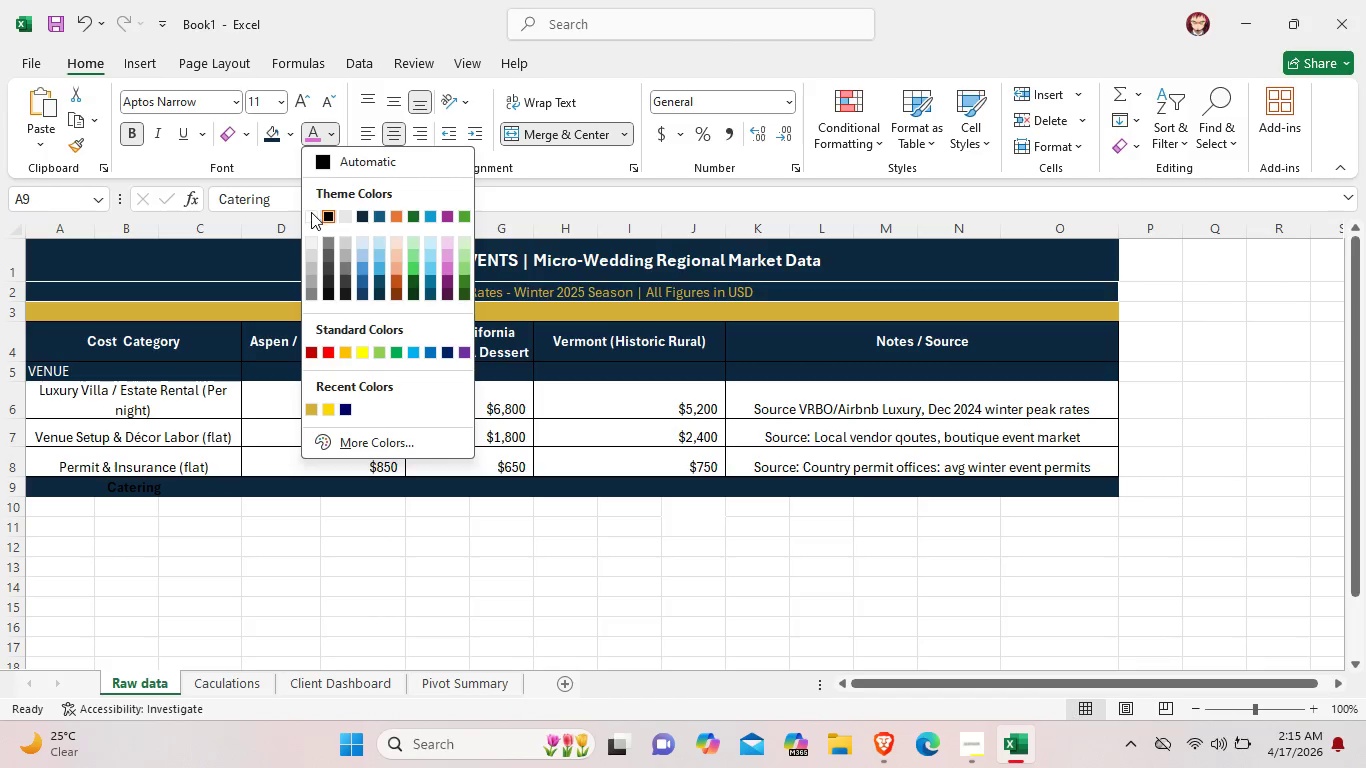 
left_click([311, 212])
 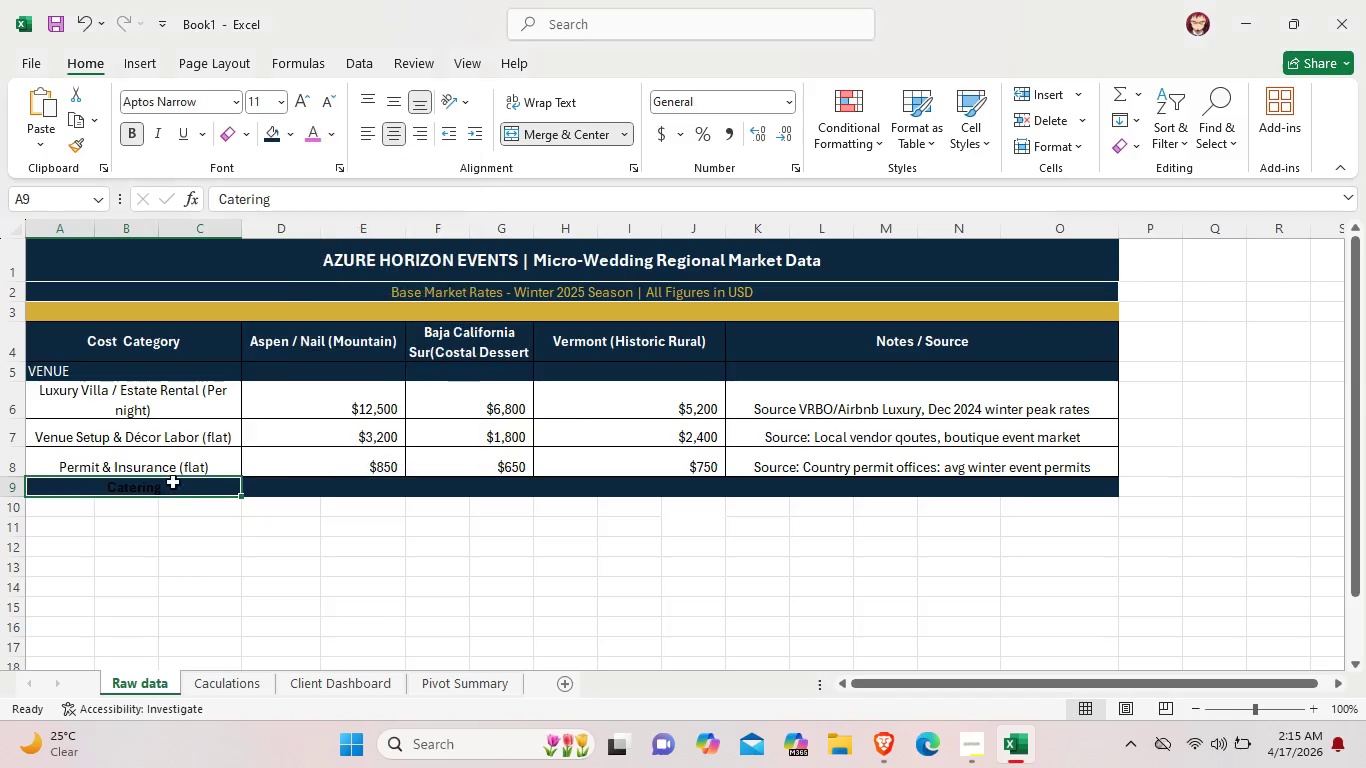 
double_click([173, 482])
 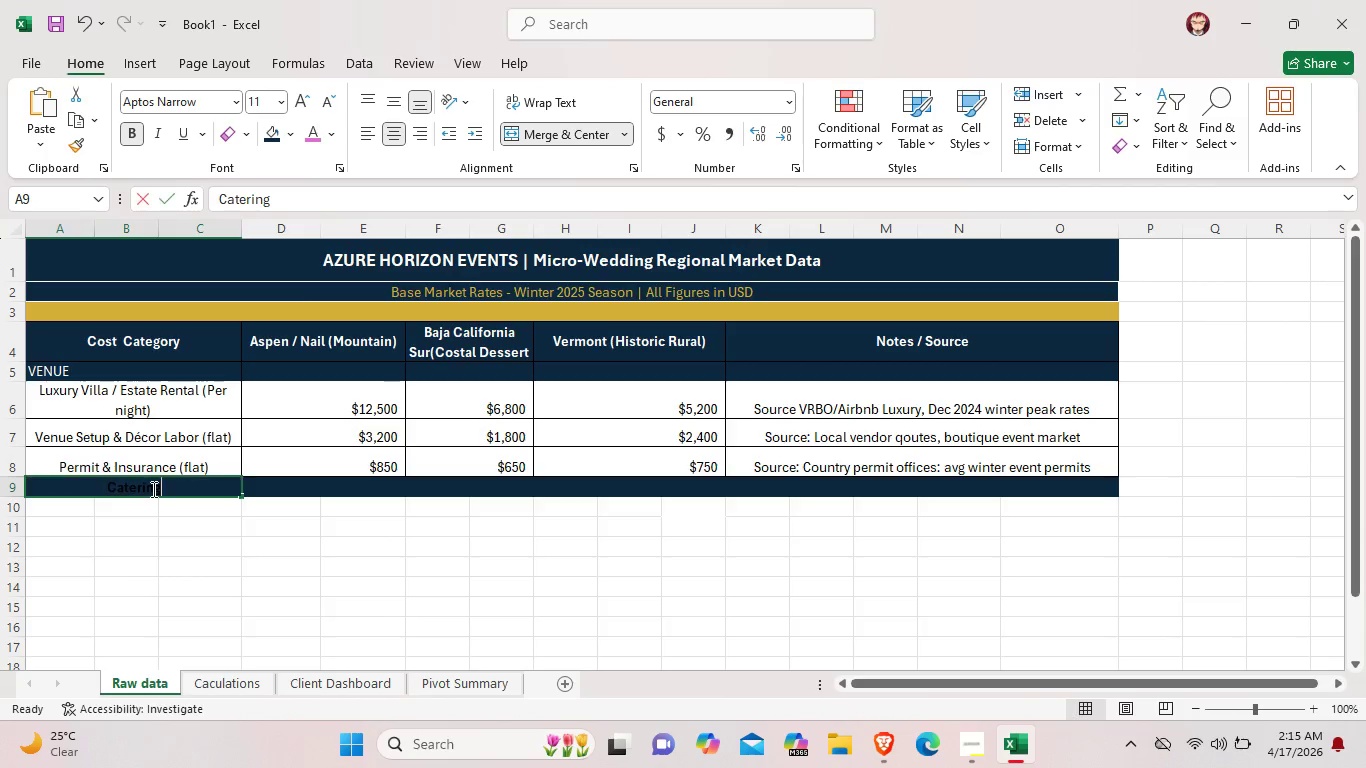 
double_click([152, 489])
 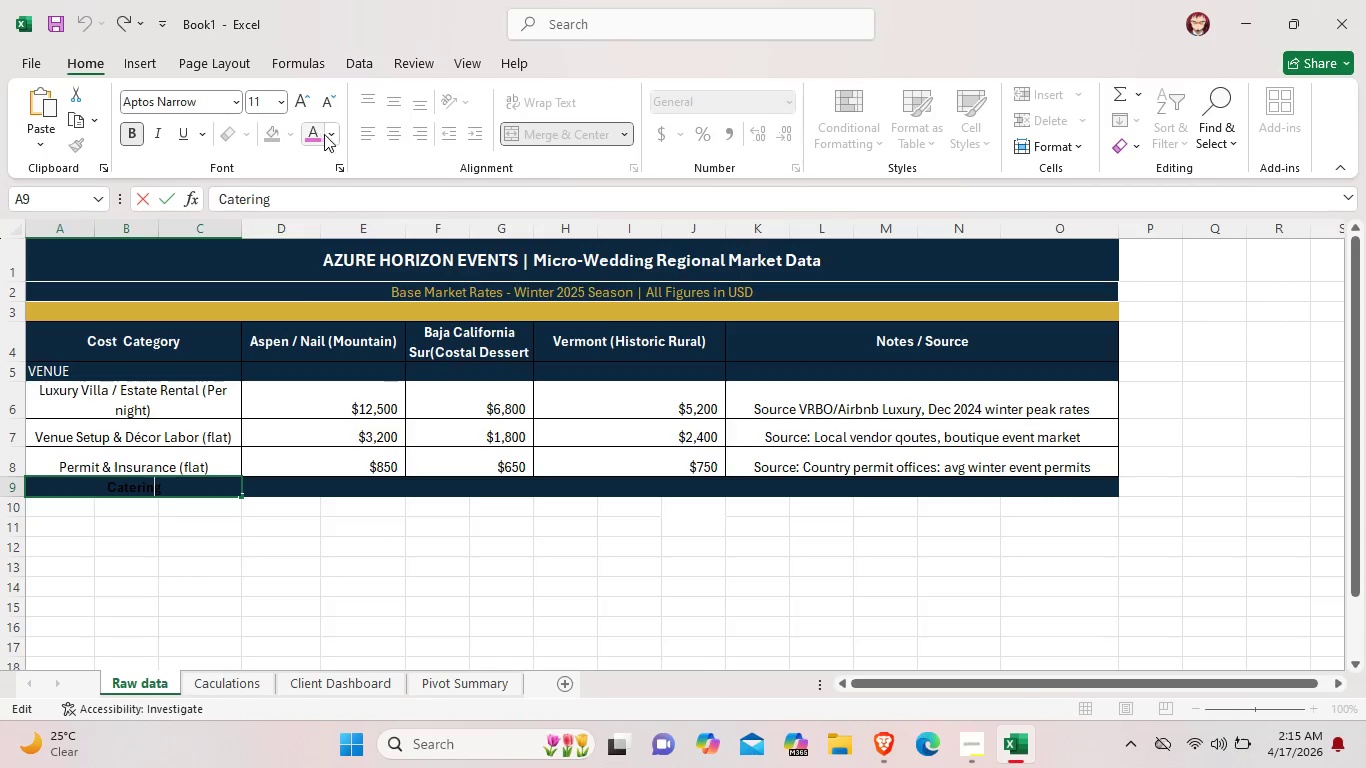 
left_click([332, 134])
 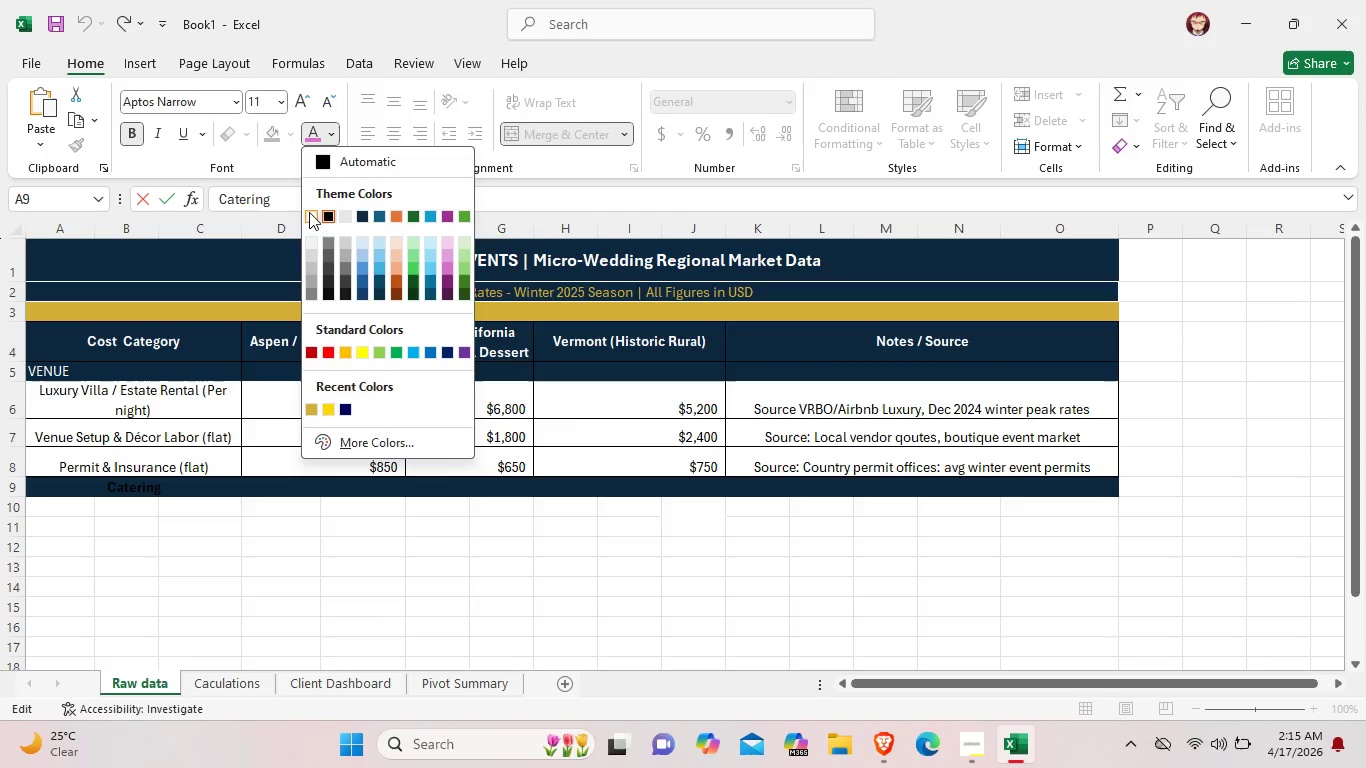 
left_click([309, 212])
 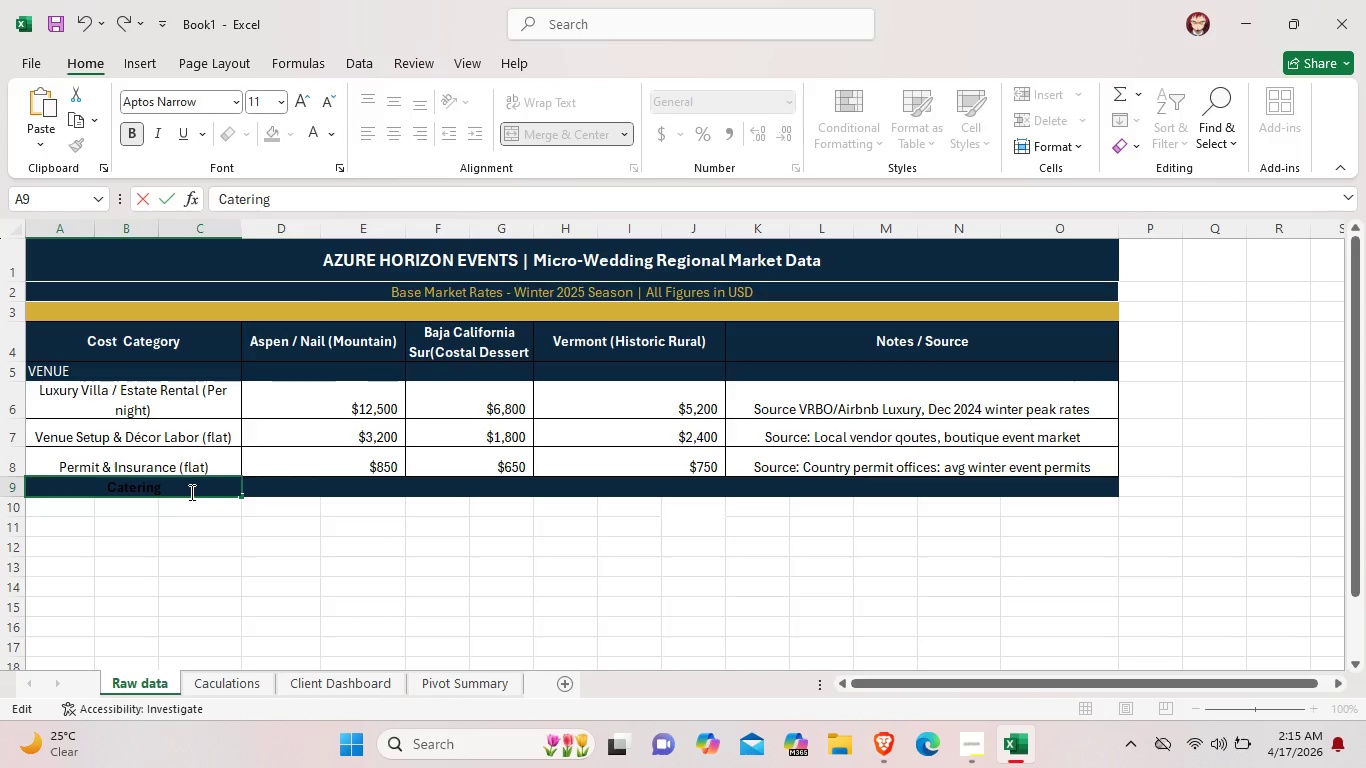 
left_click_drag(start_coordinate=[190, 492], to_coordinate=[101, 482])
 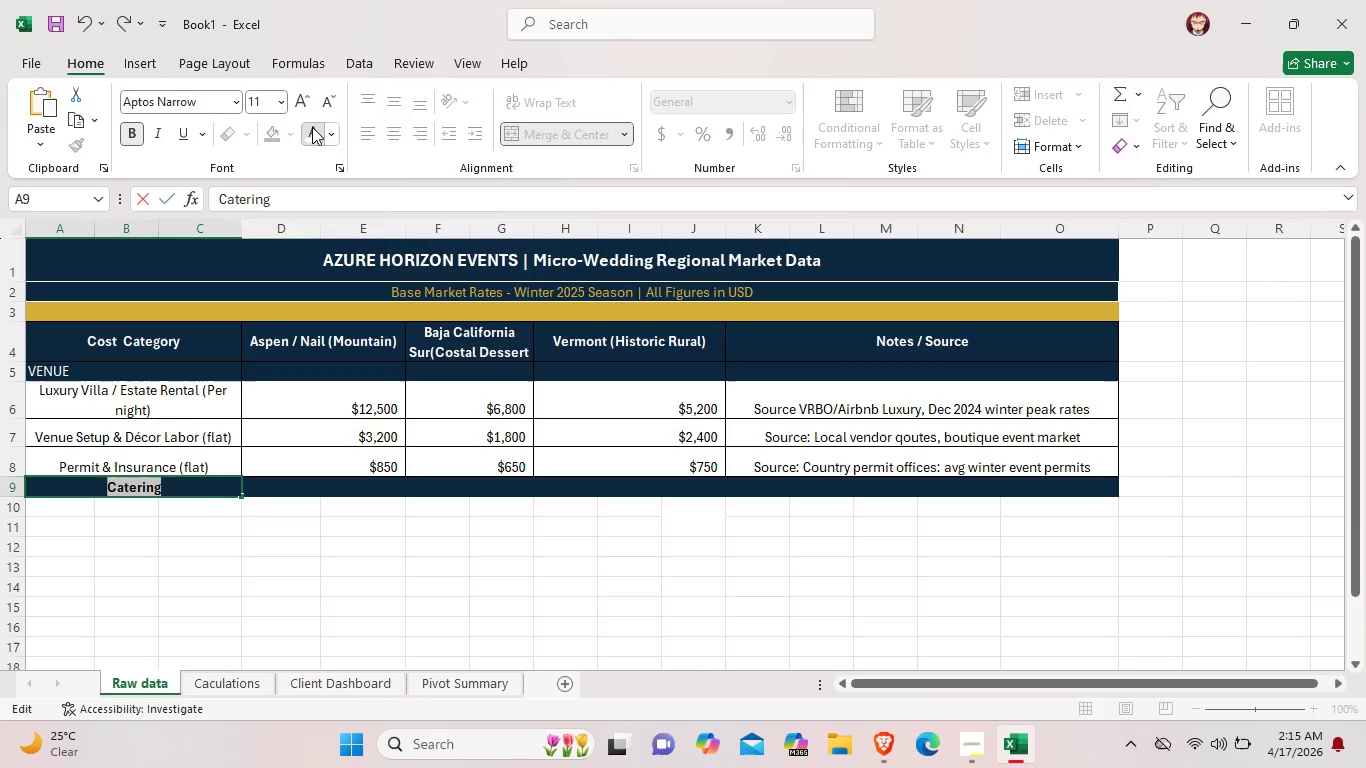 
left_click([312, 127])
 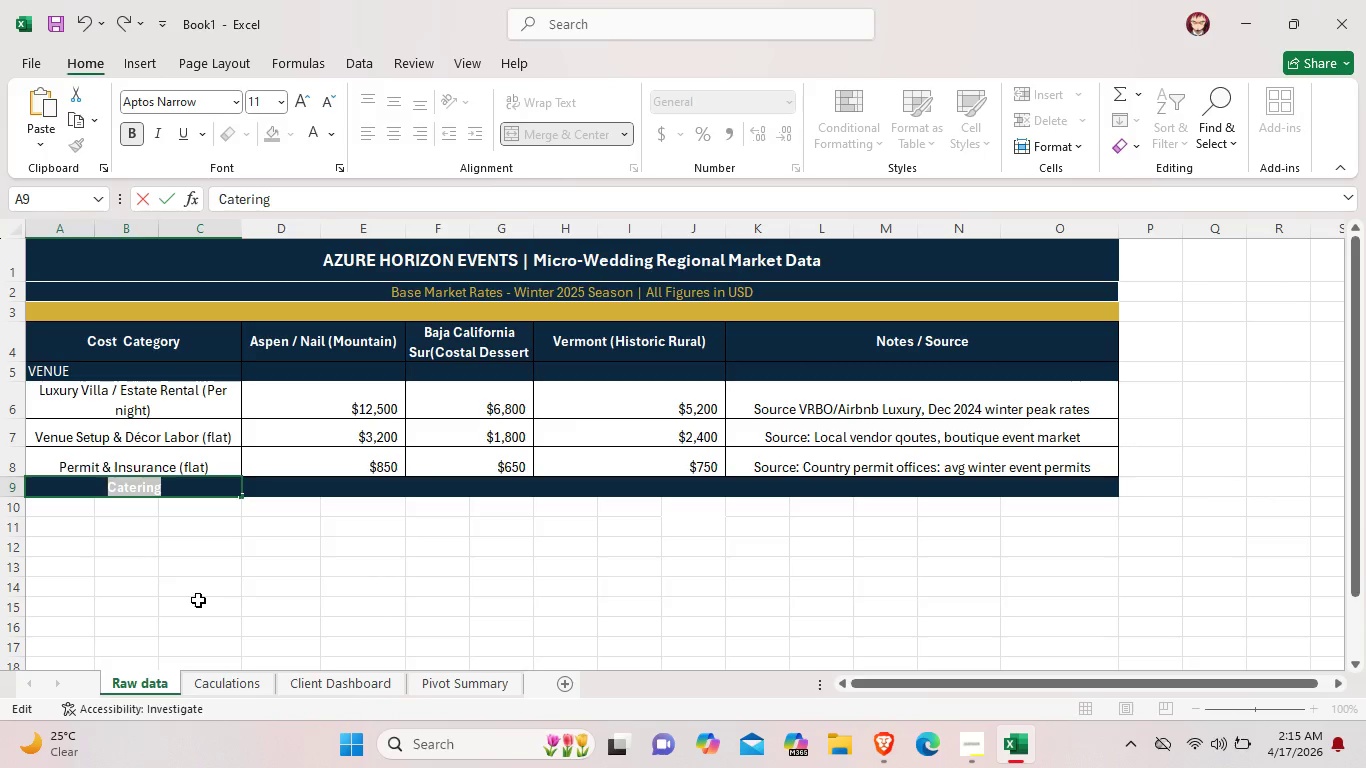 
left_click([198, 600])
 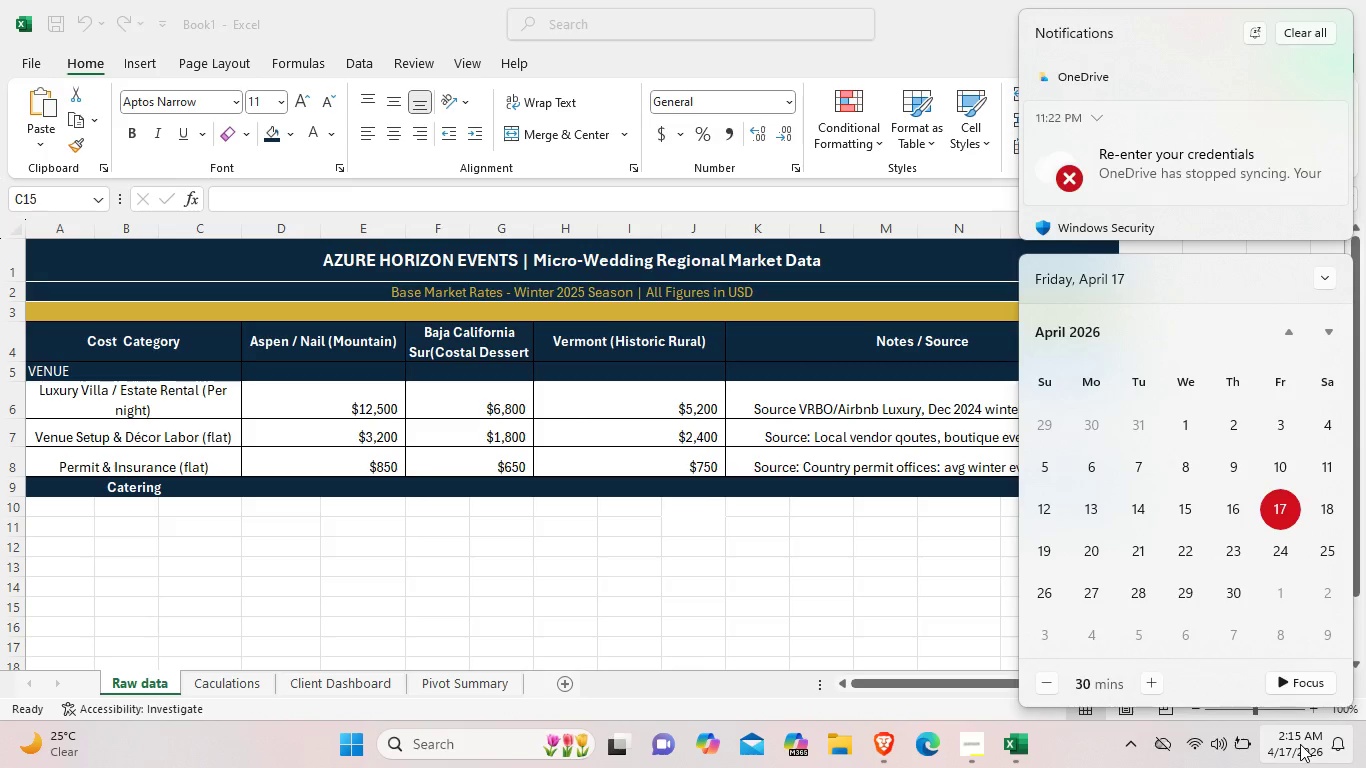 
wait(6.41)
 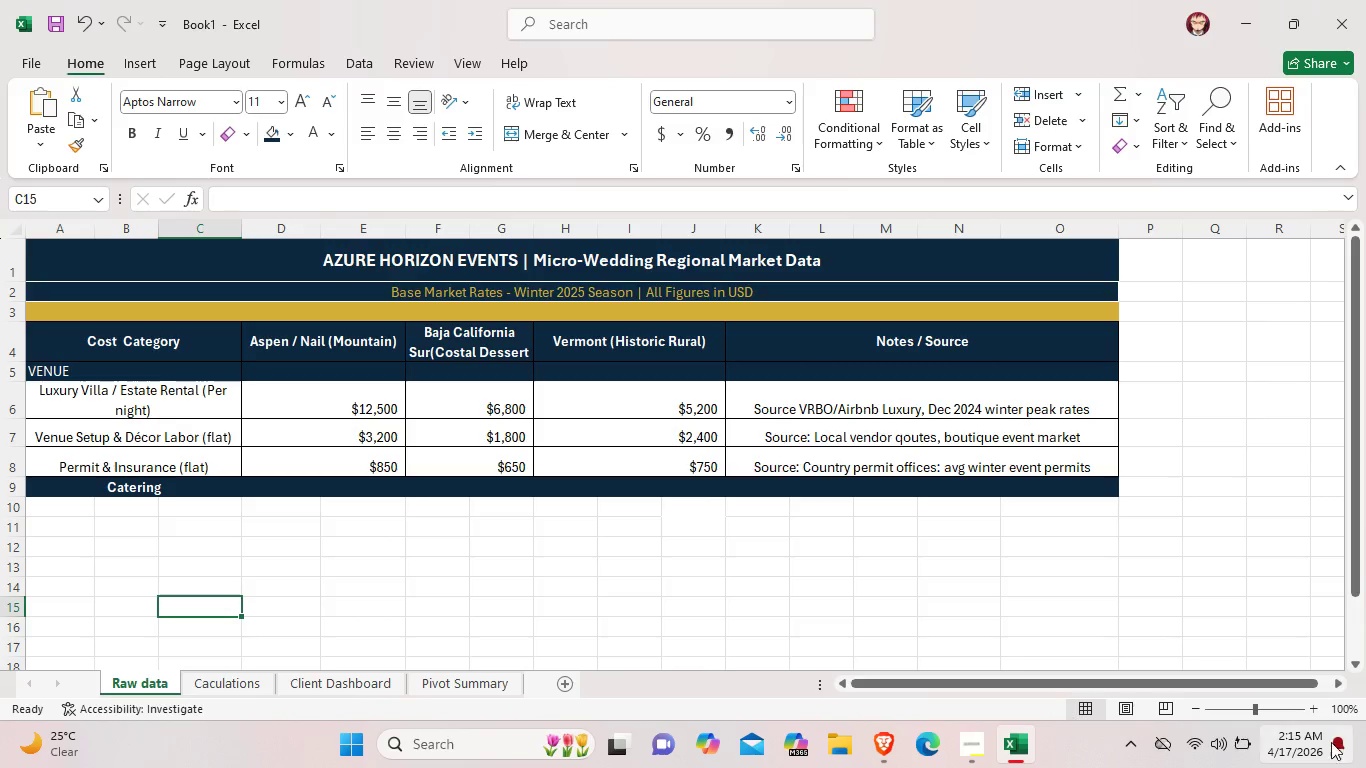 
left_click([1300, 744])
 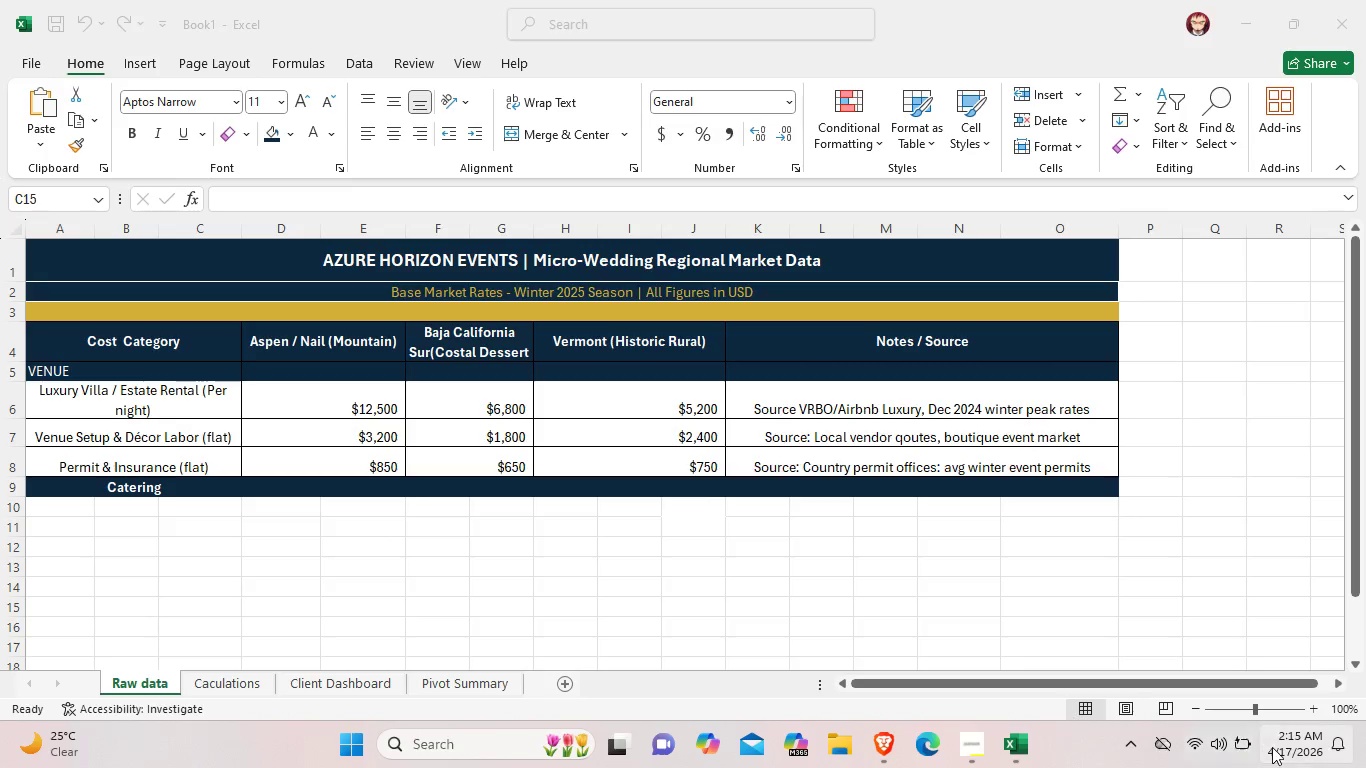 
left_click([1274, 747])
 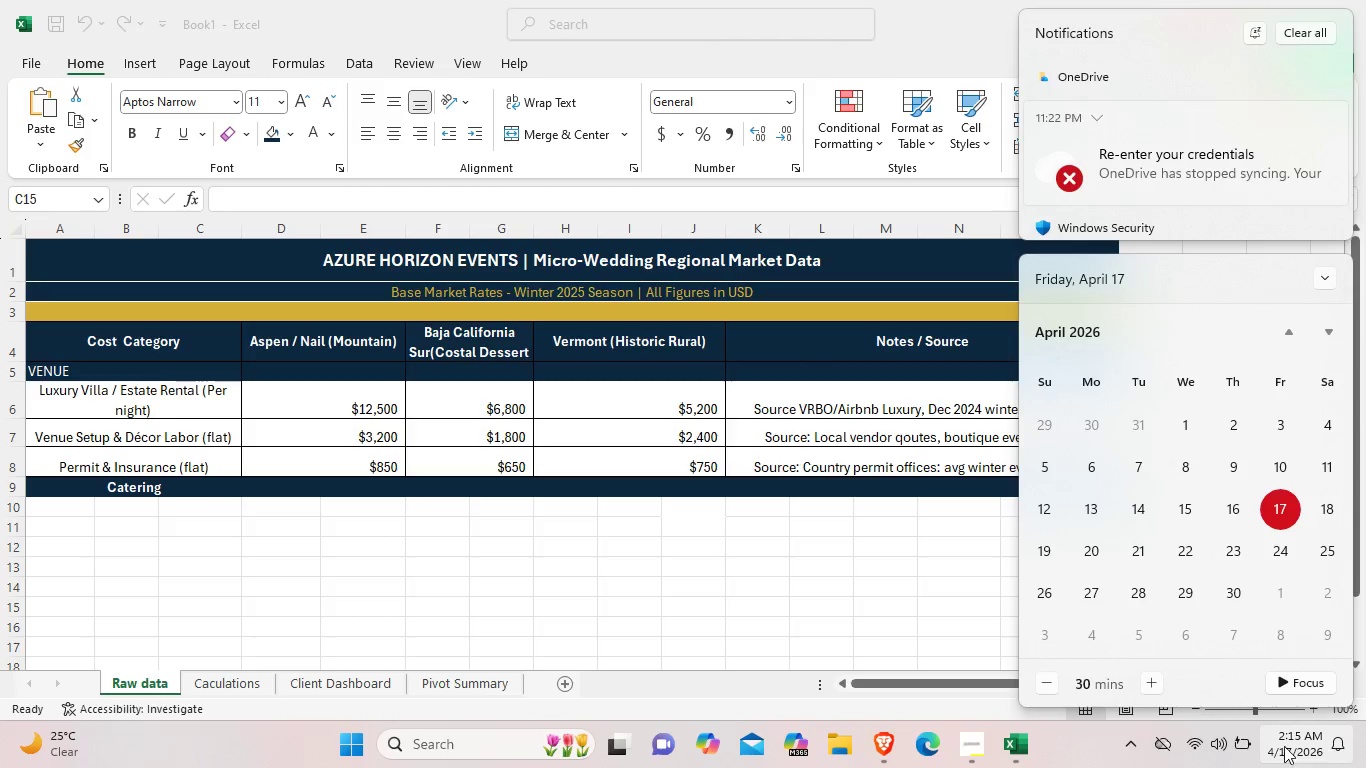 
left_click([1288, 741])
 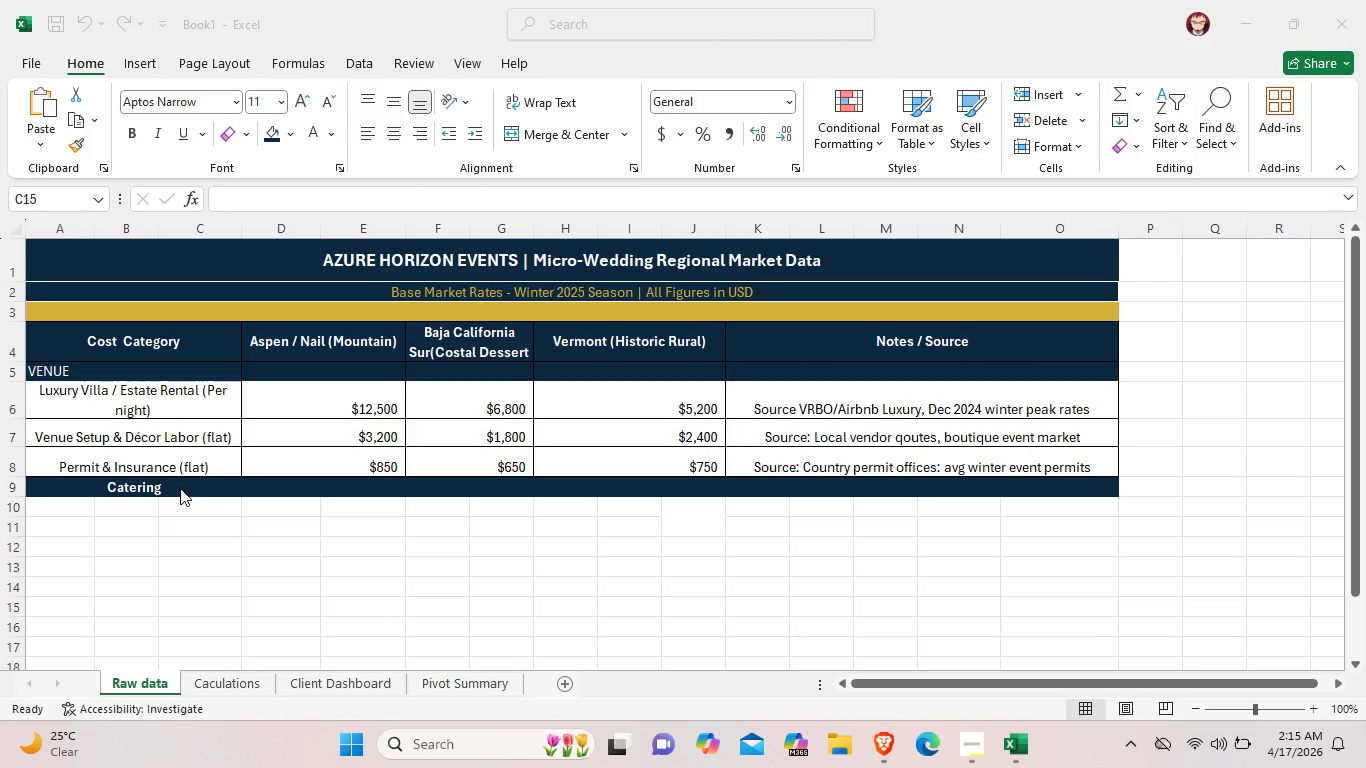 
left_click([176, 480])
 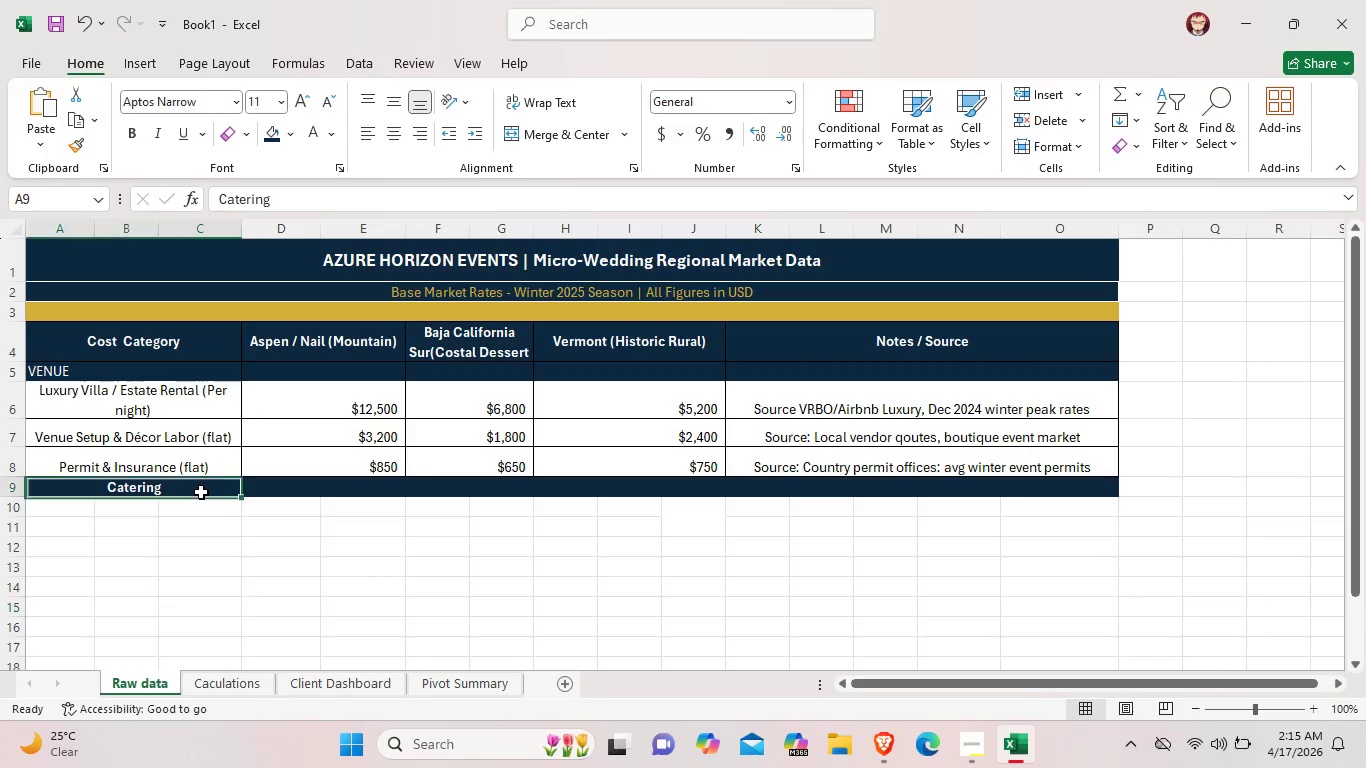 
left_click([201, 492])
 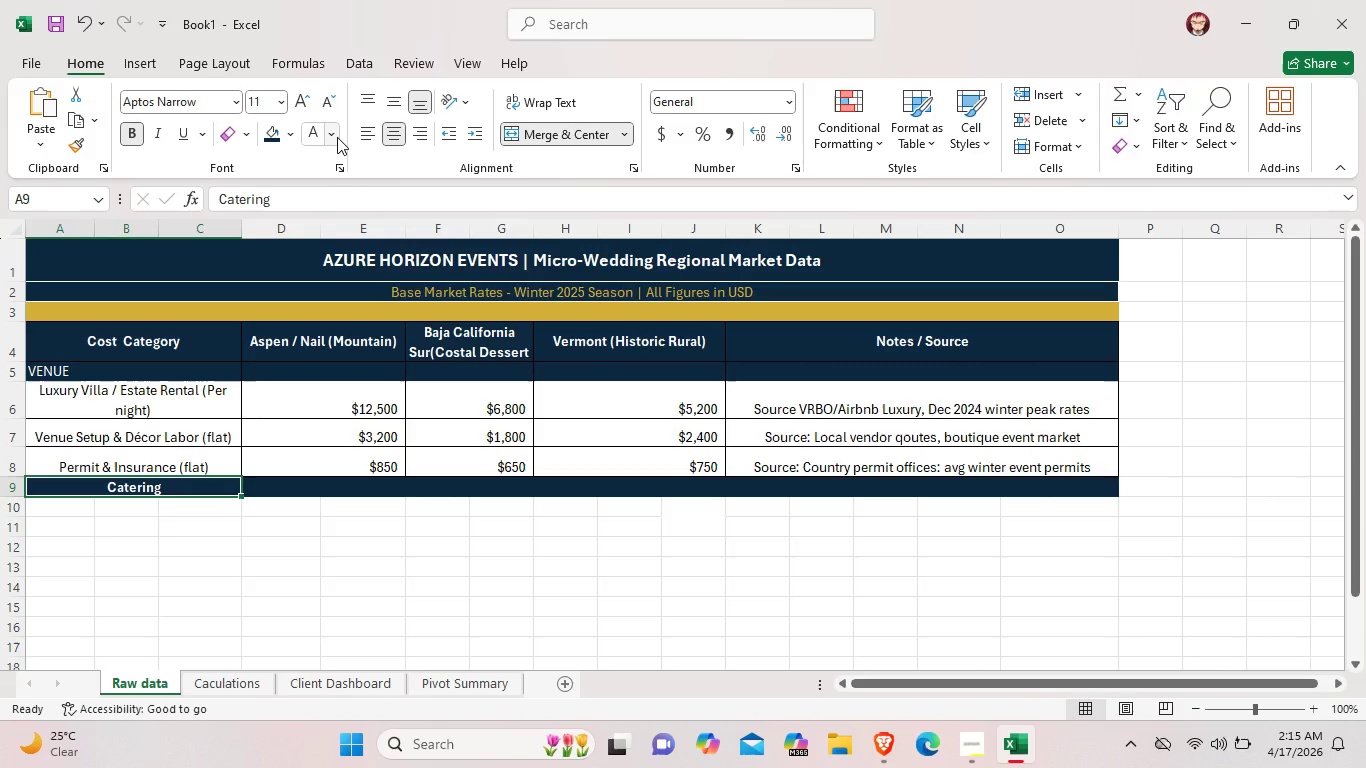 
left_click([334, 135])
 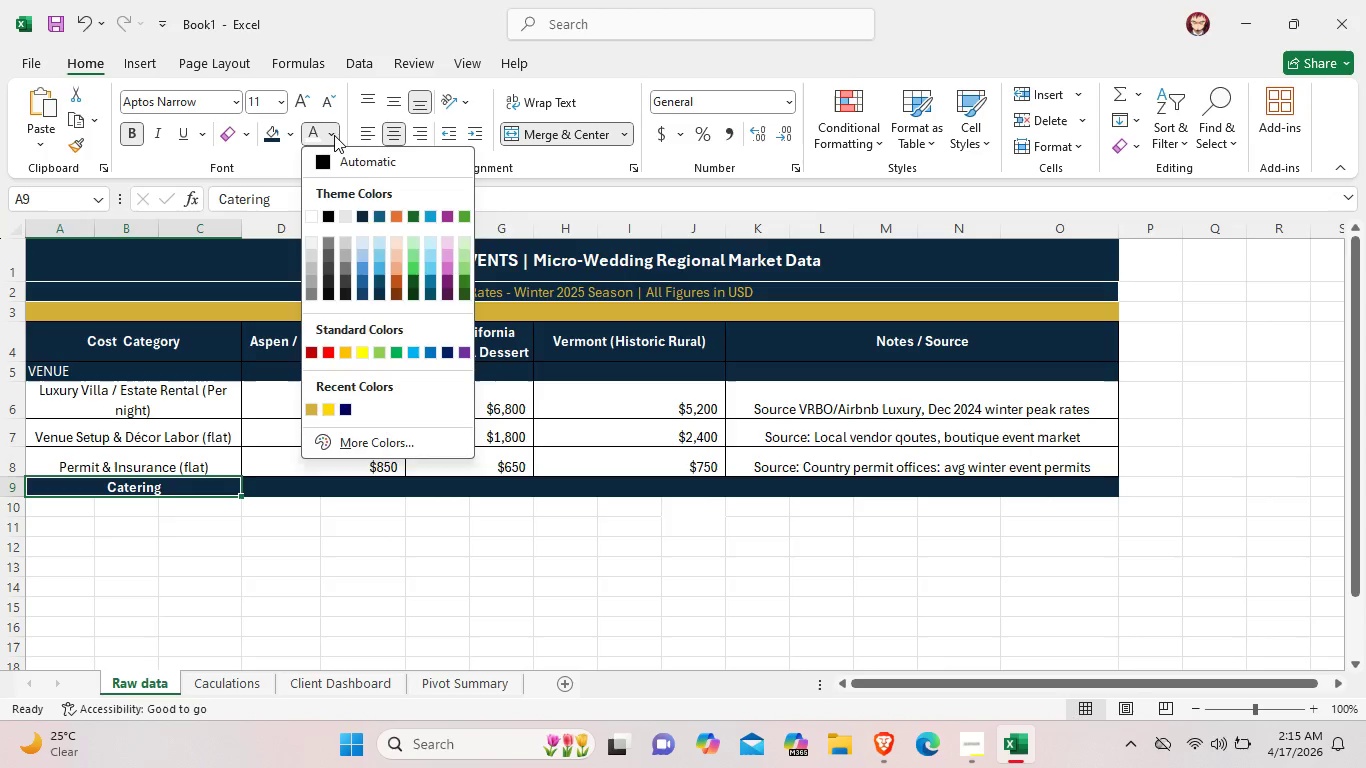 
left_click([334, 135])
 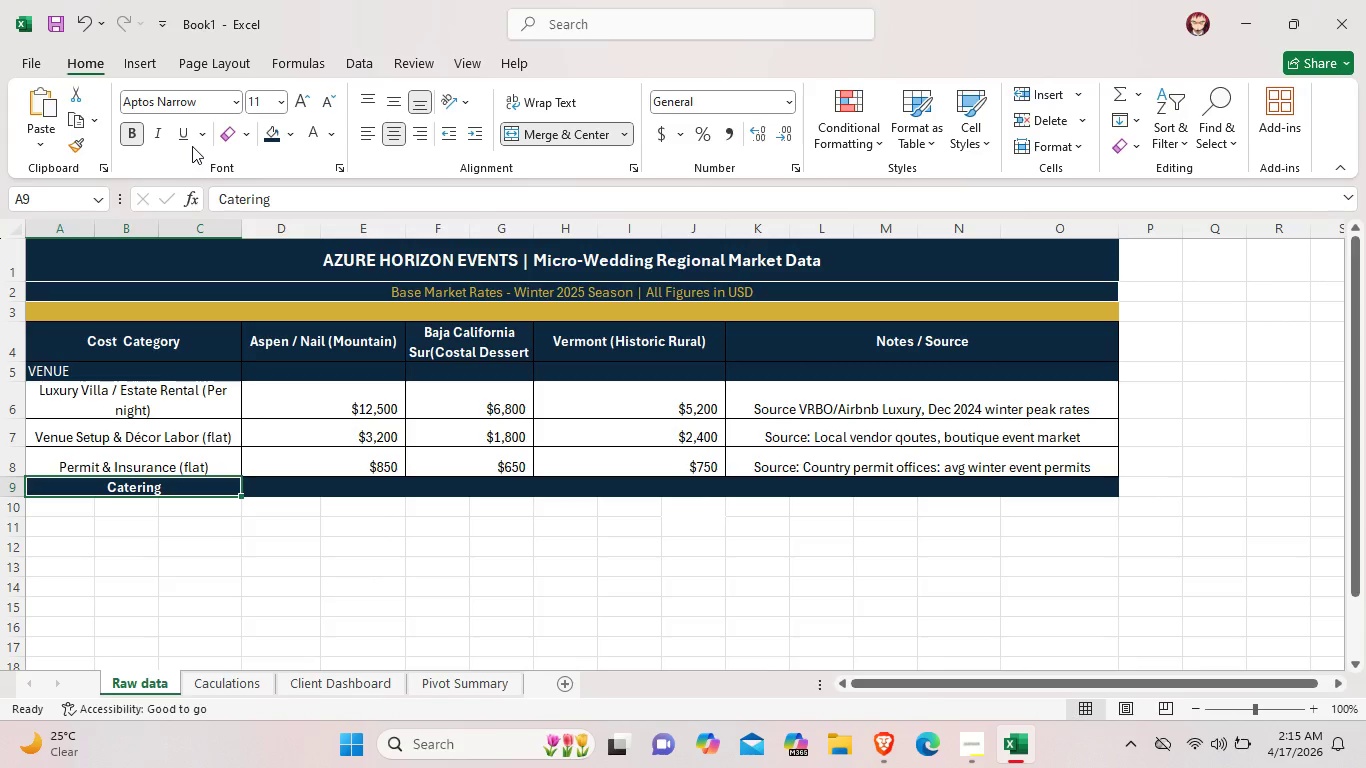 
wait(9.34)
 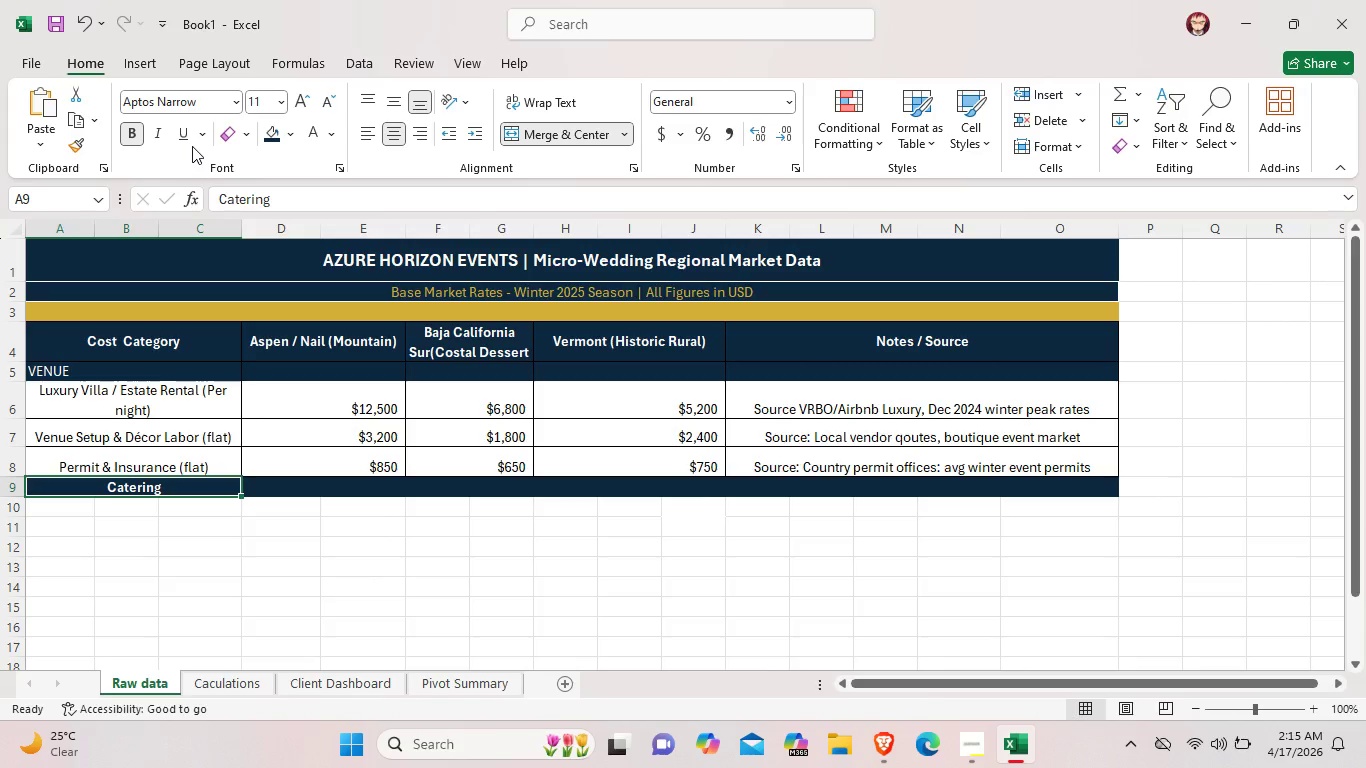 
left_click([1292, 747])
 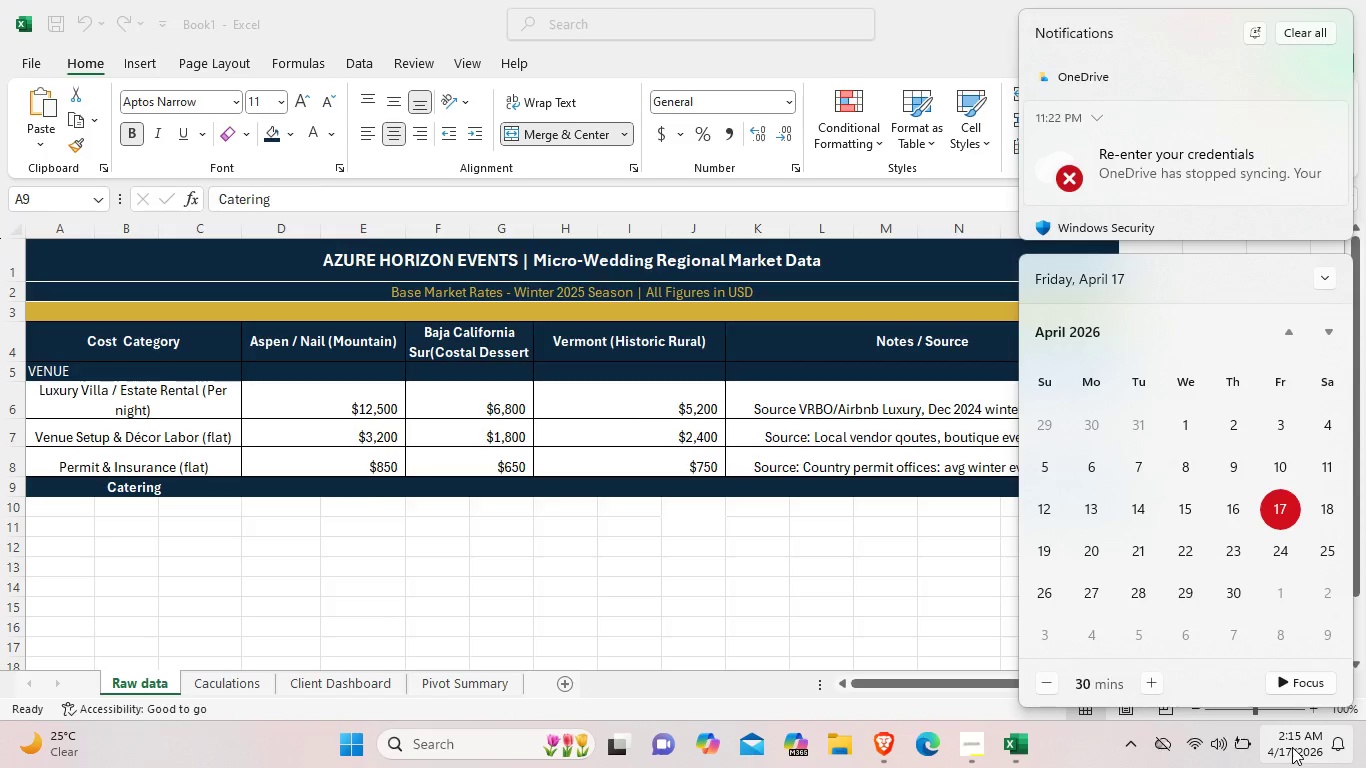 
left_click([1292, 747])
 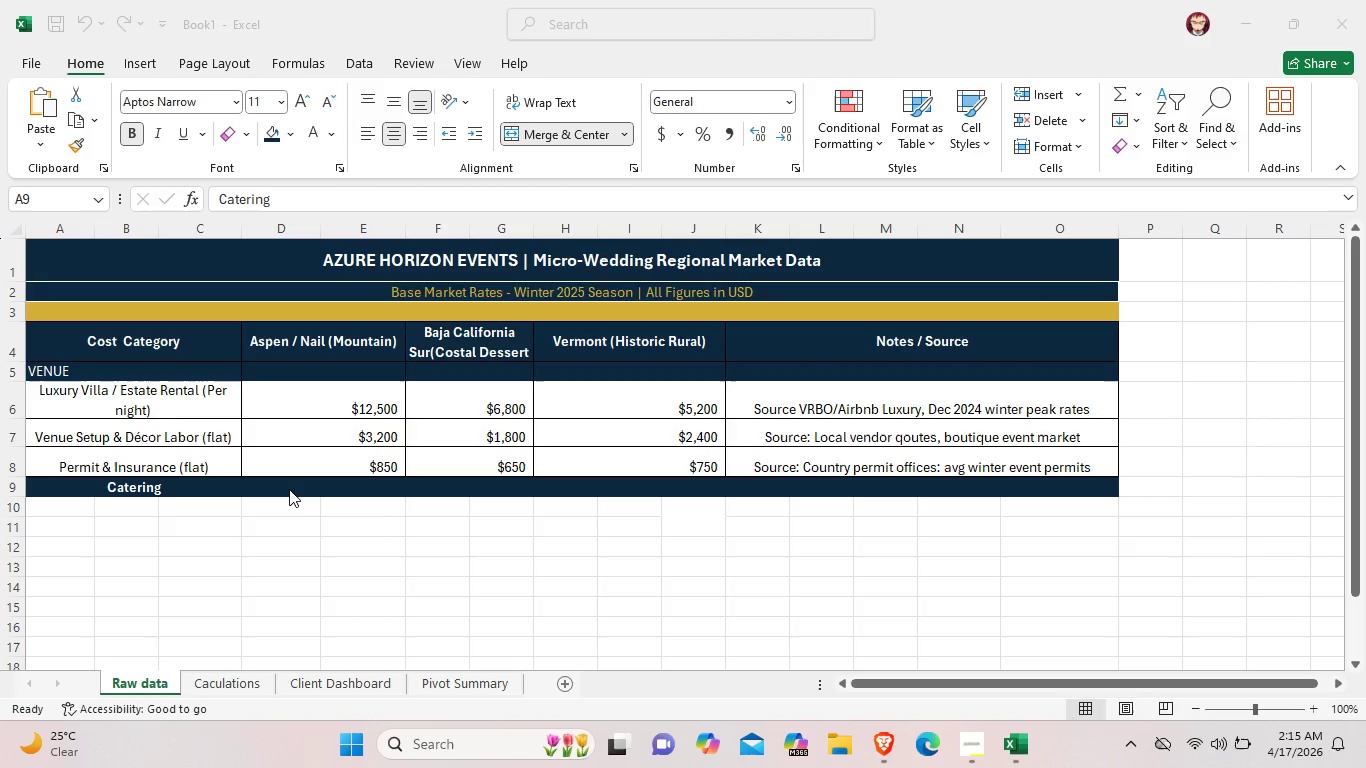 
double_click([290, 489])
 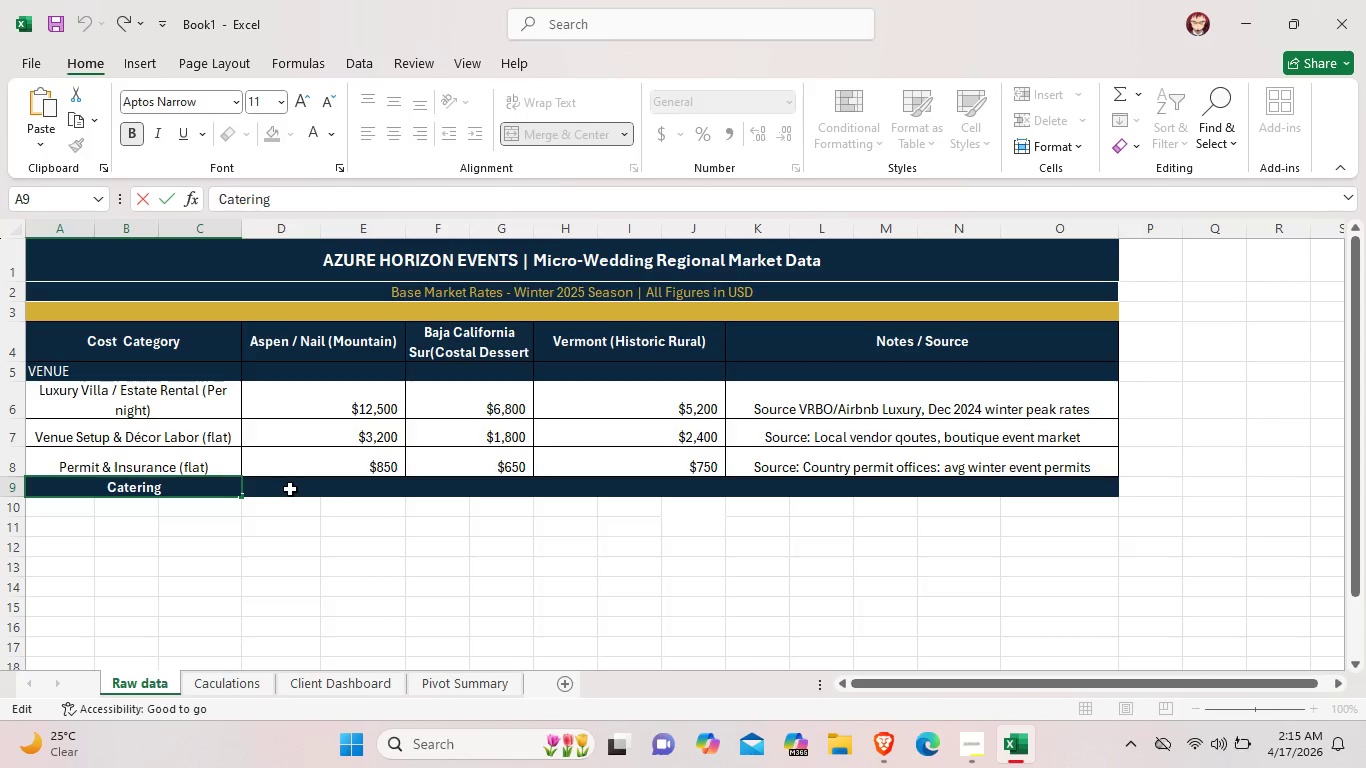 
left_click([290, 489])
 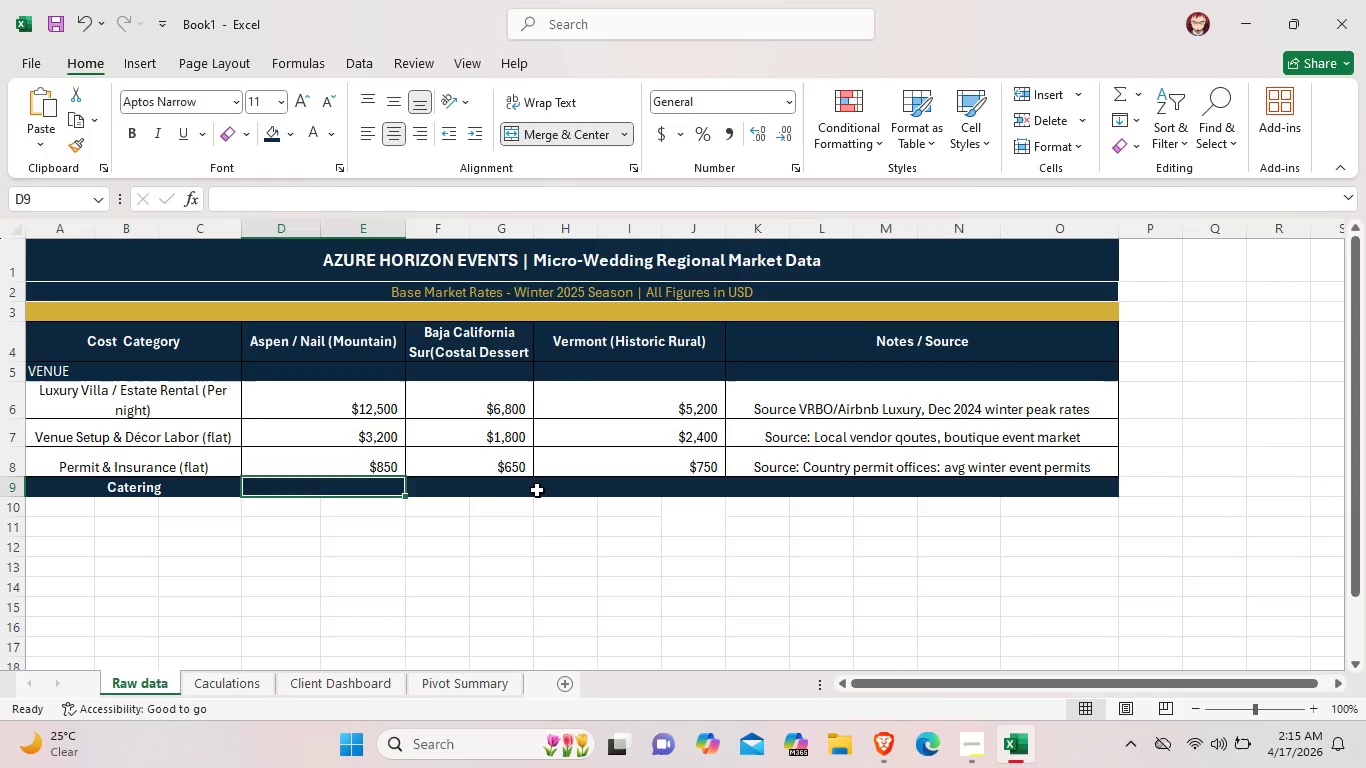 
left_click([537, 490])
 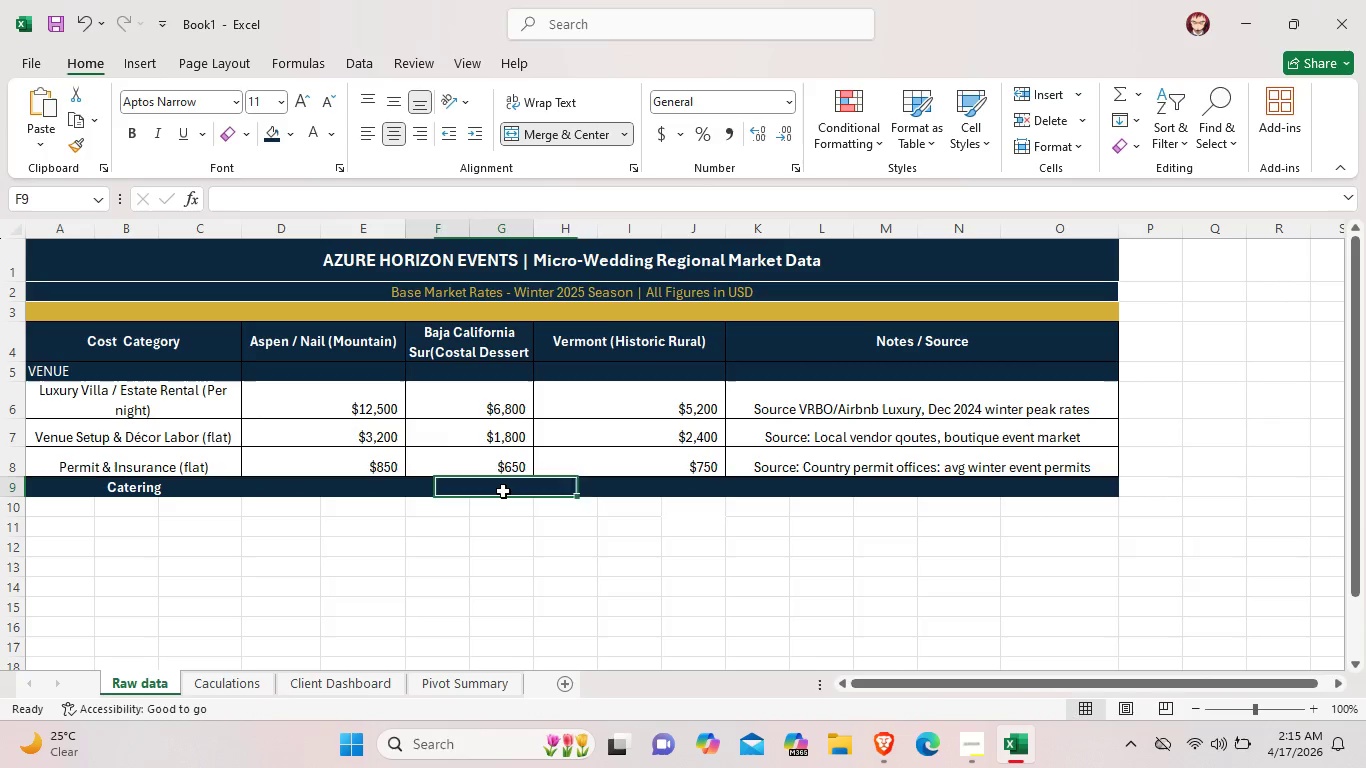 
left_click([503, 491])
 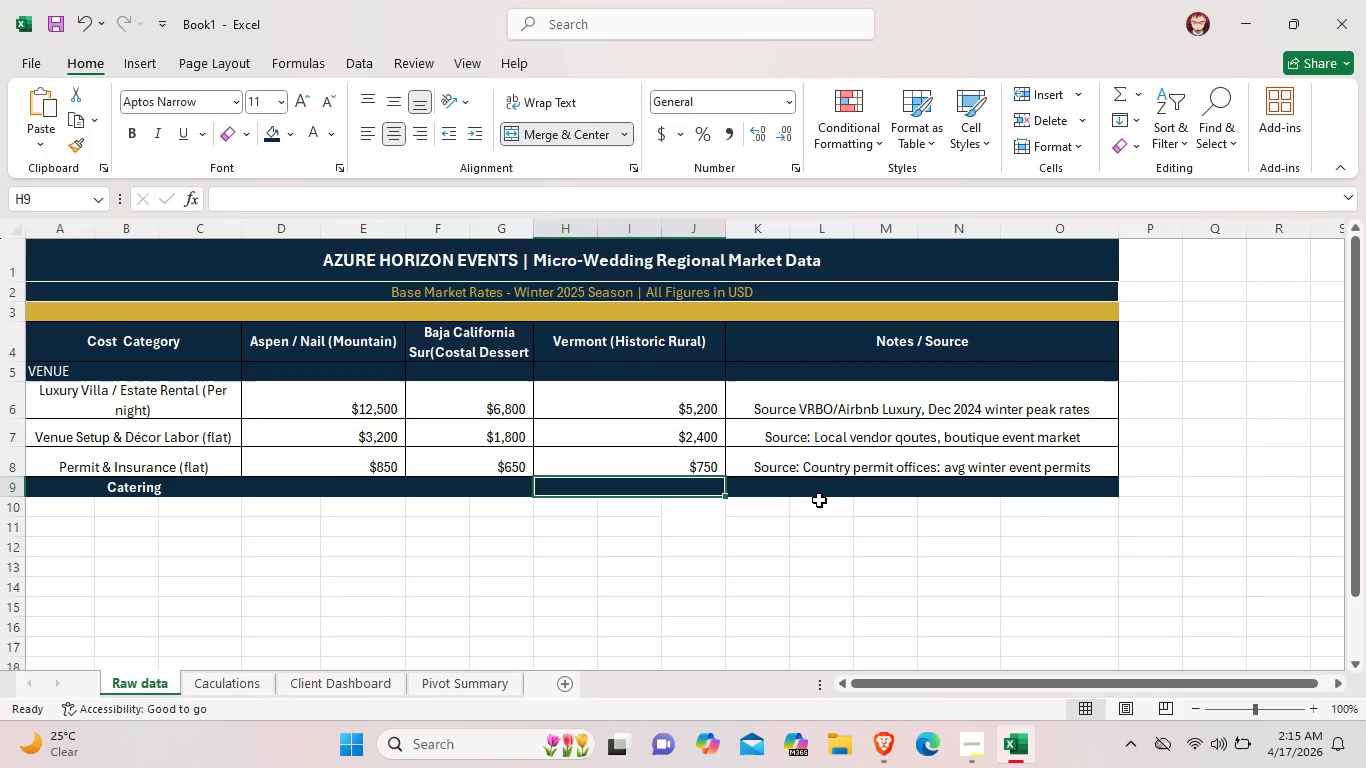 
double_click([820, 500])
 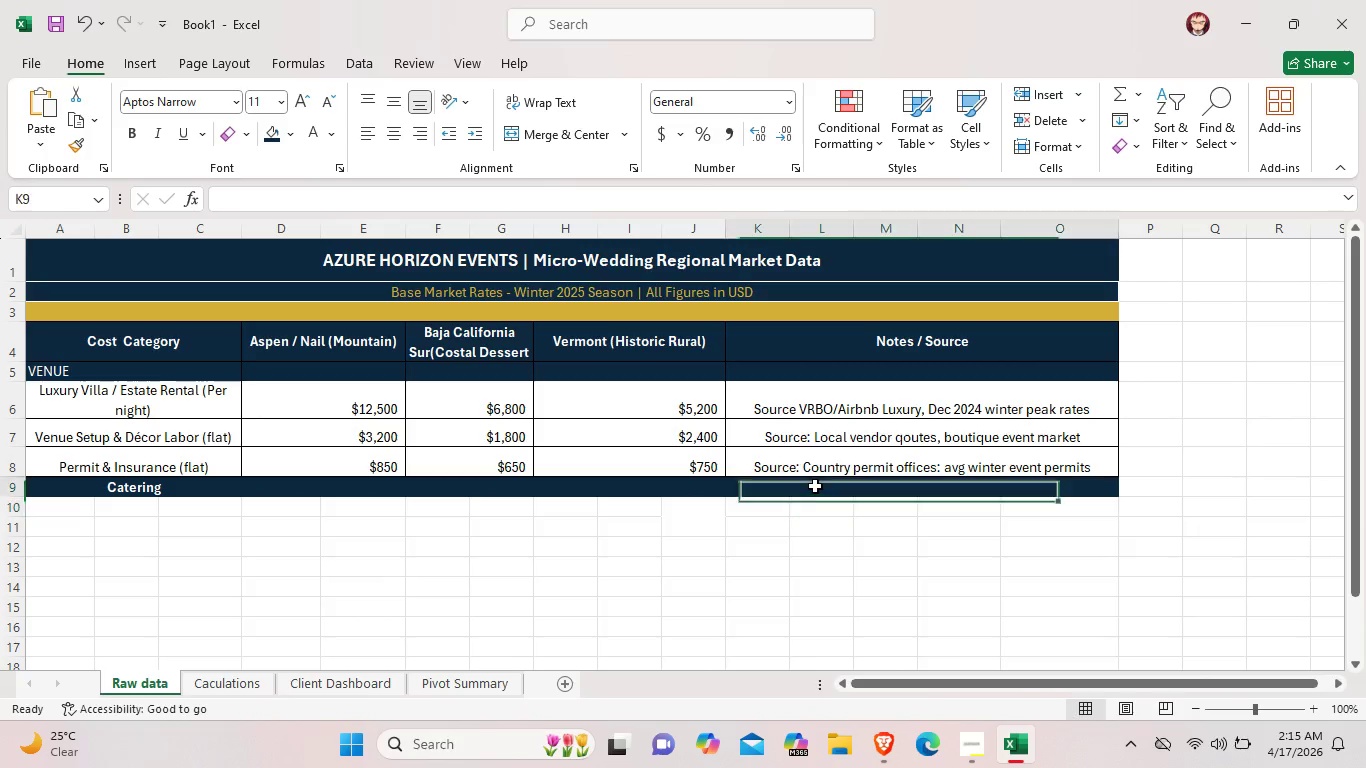 
left_click([815, 486])
 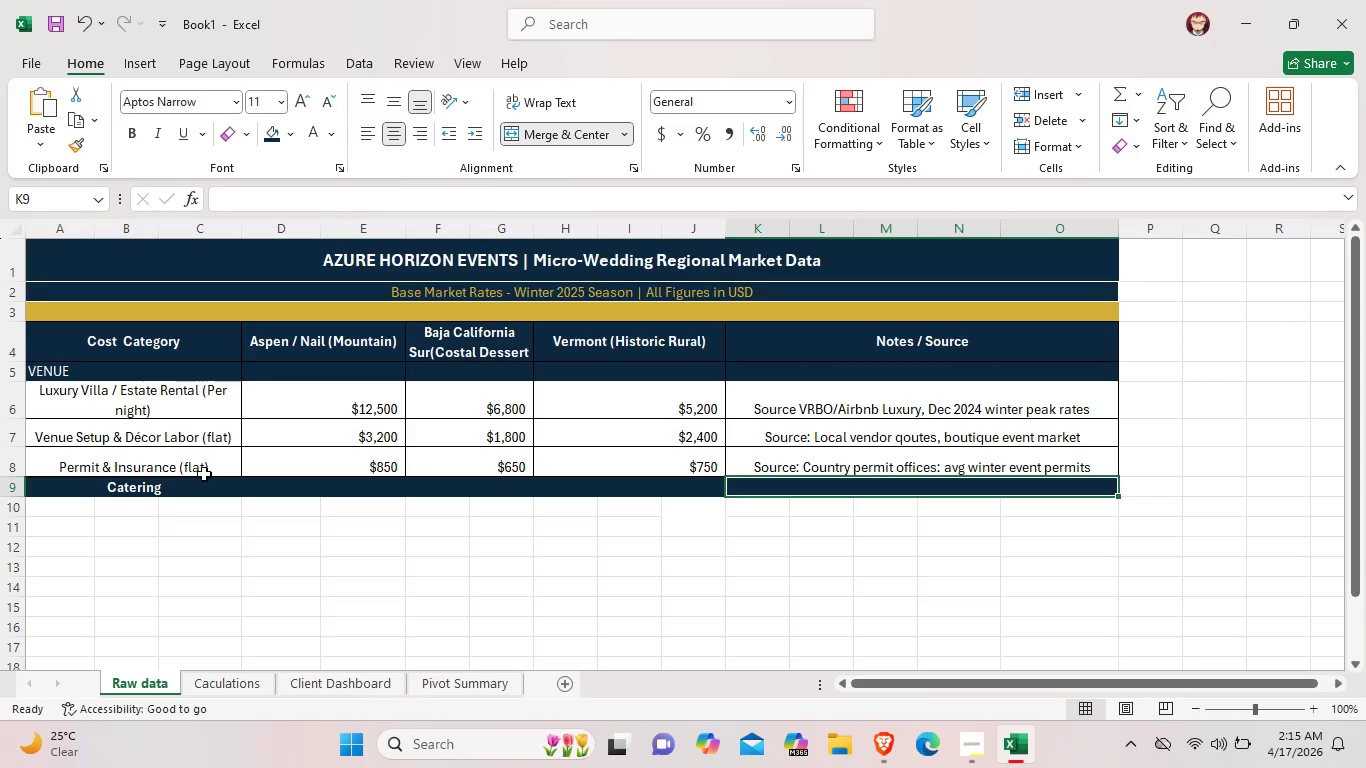 
double_click([201, 491])
 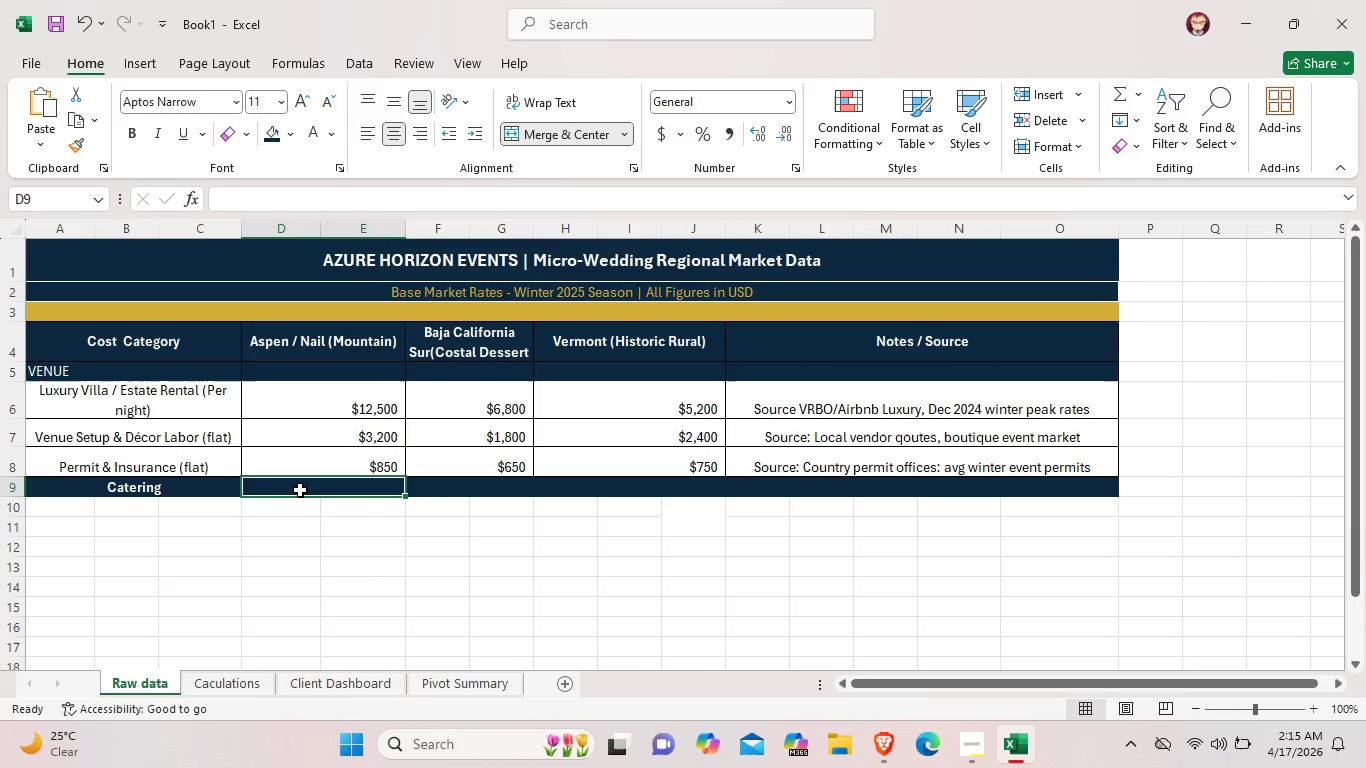 
double_click([300, 490])
 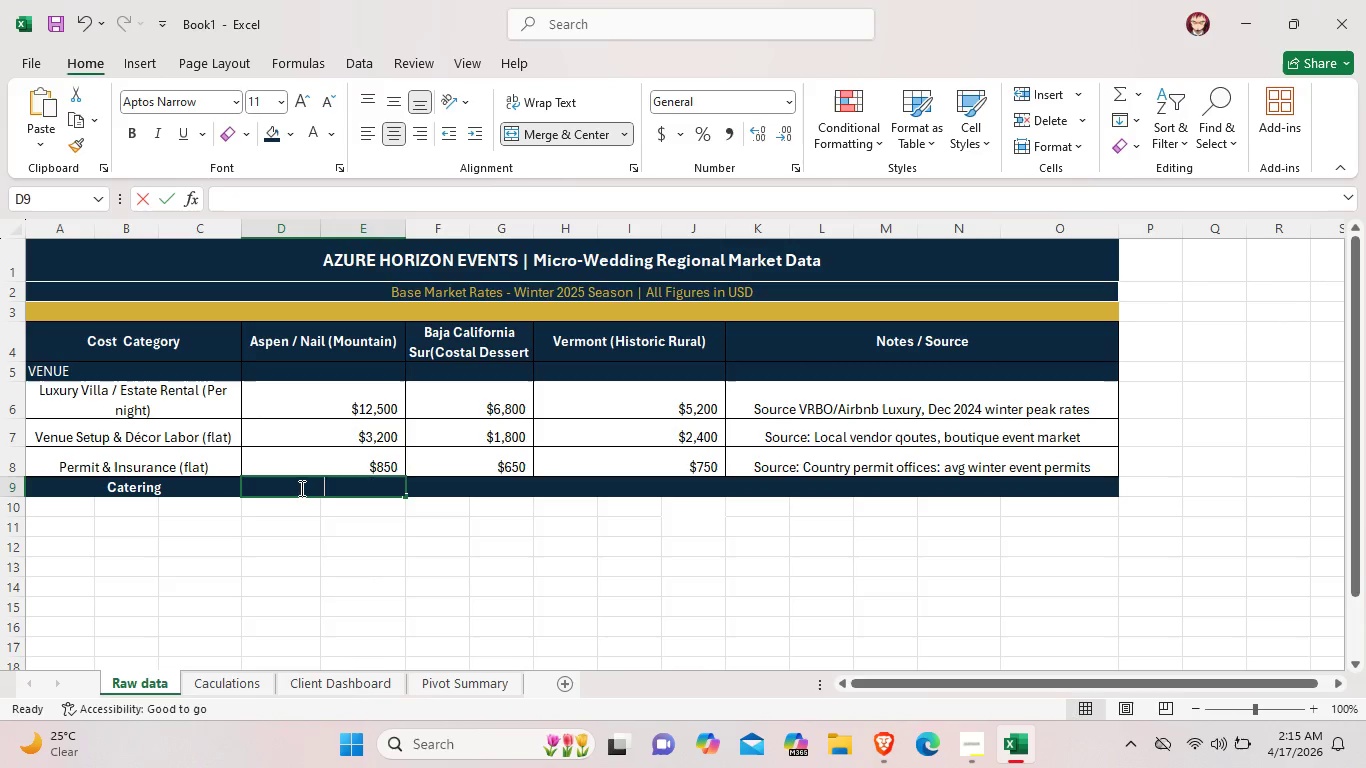 
double_click([300, 488])
 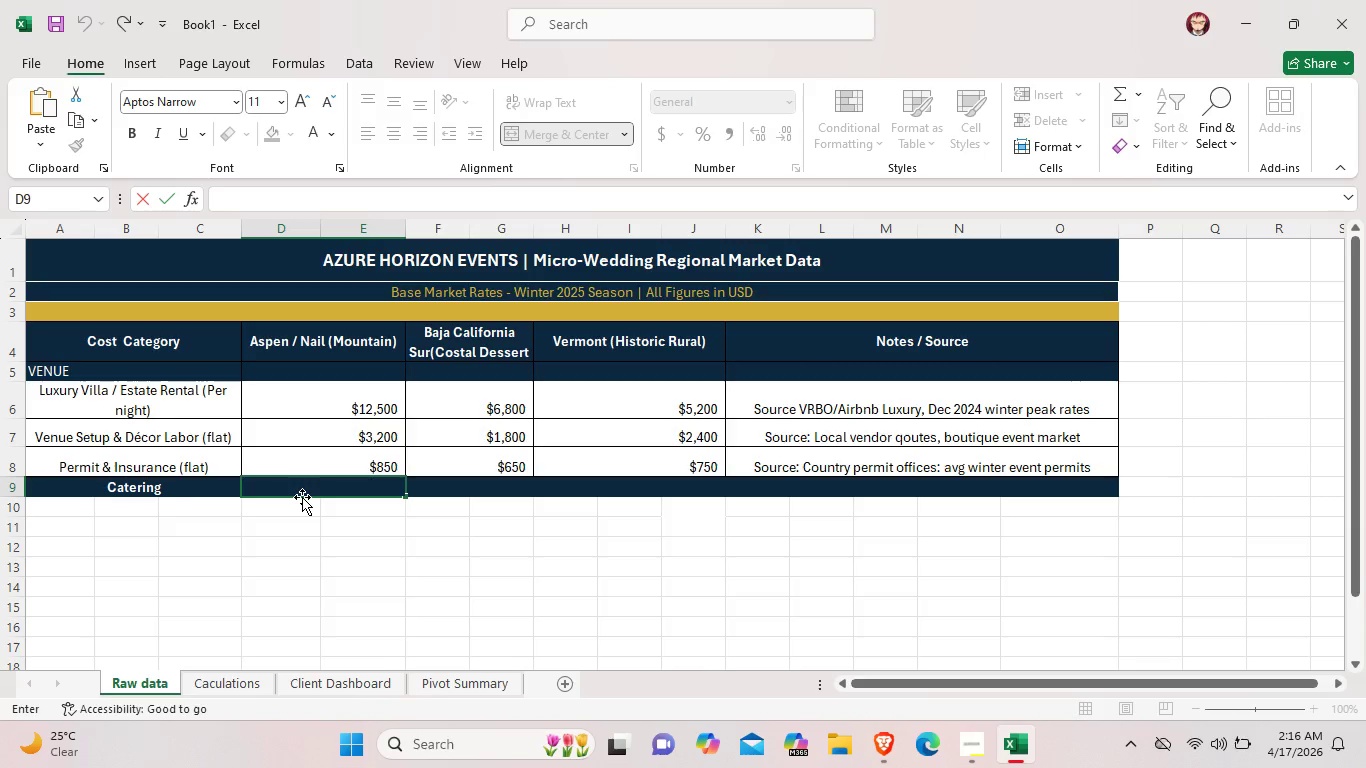 
wait(35.94)
 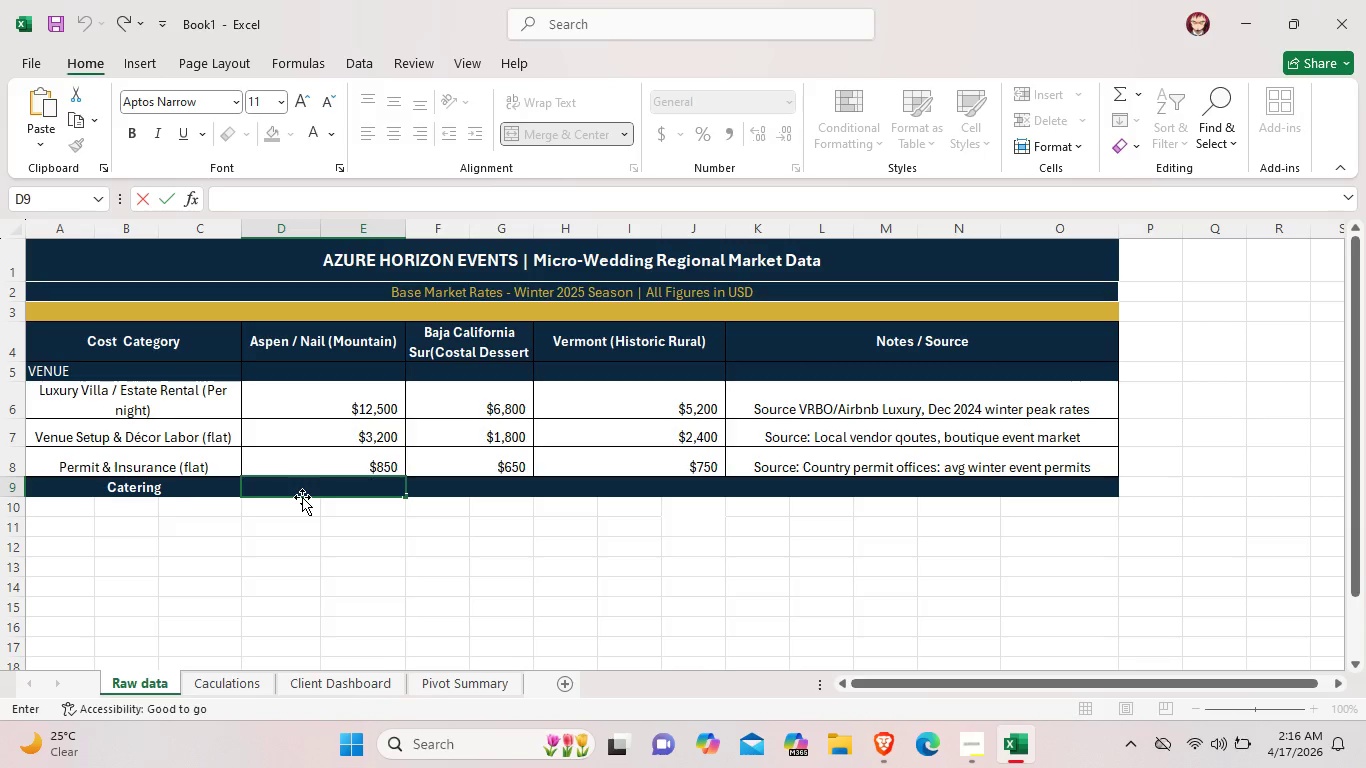 
double_click([164, 489])
 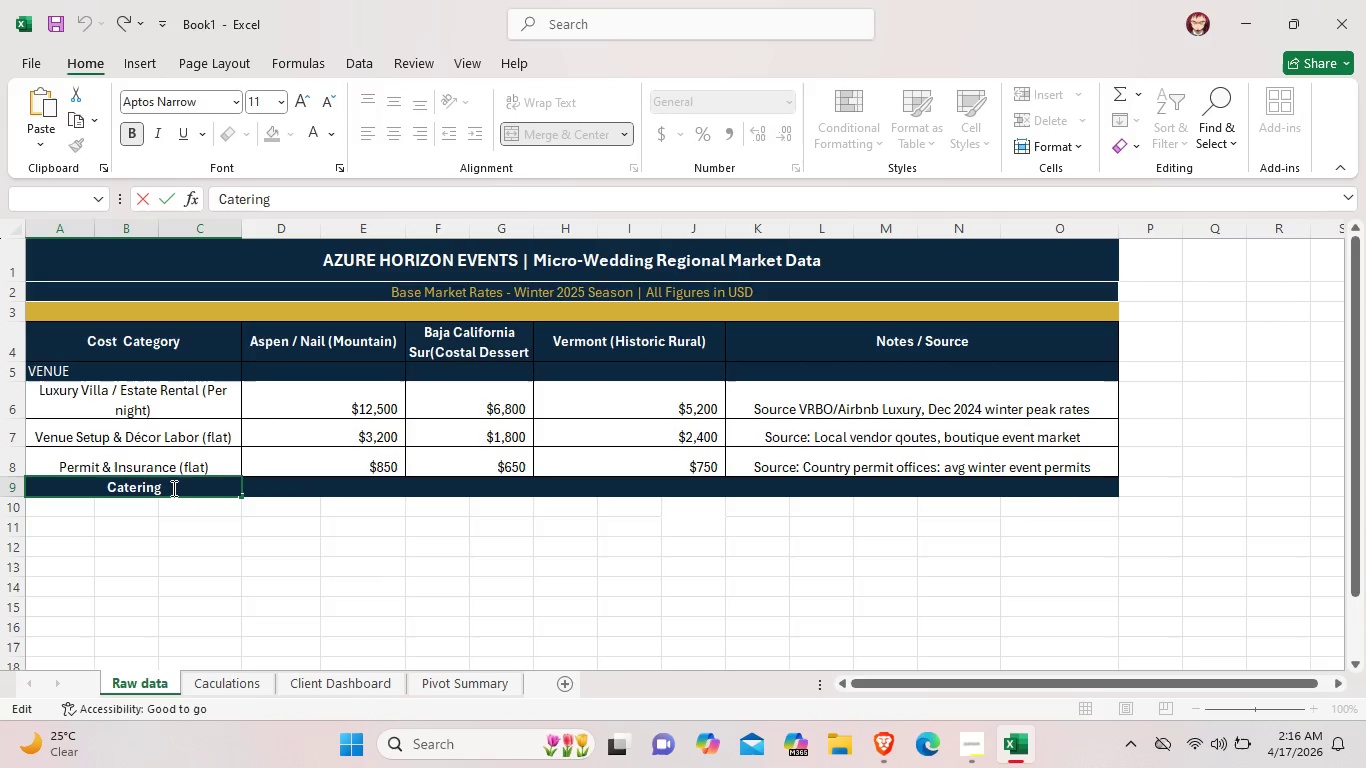 
left_click_drag(start_coordinate=[172, 488], to_coordinate=[103, 479])
 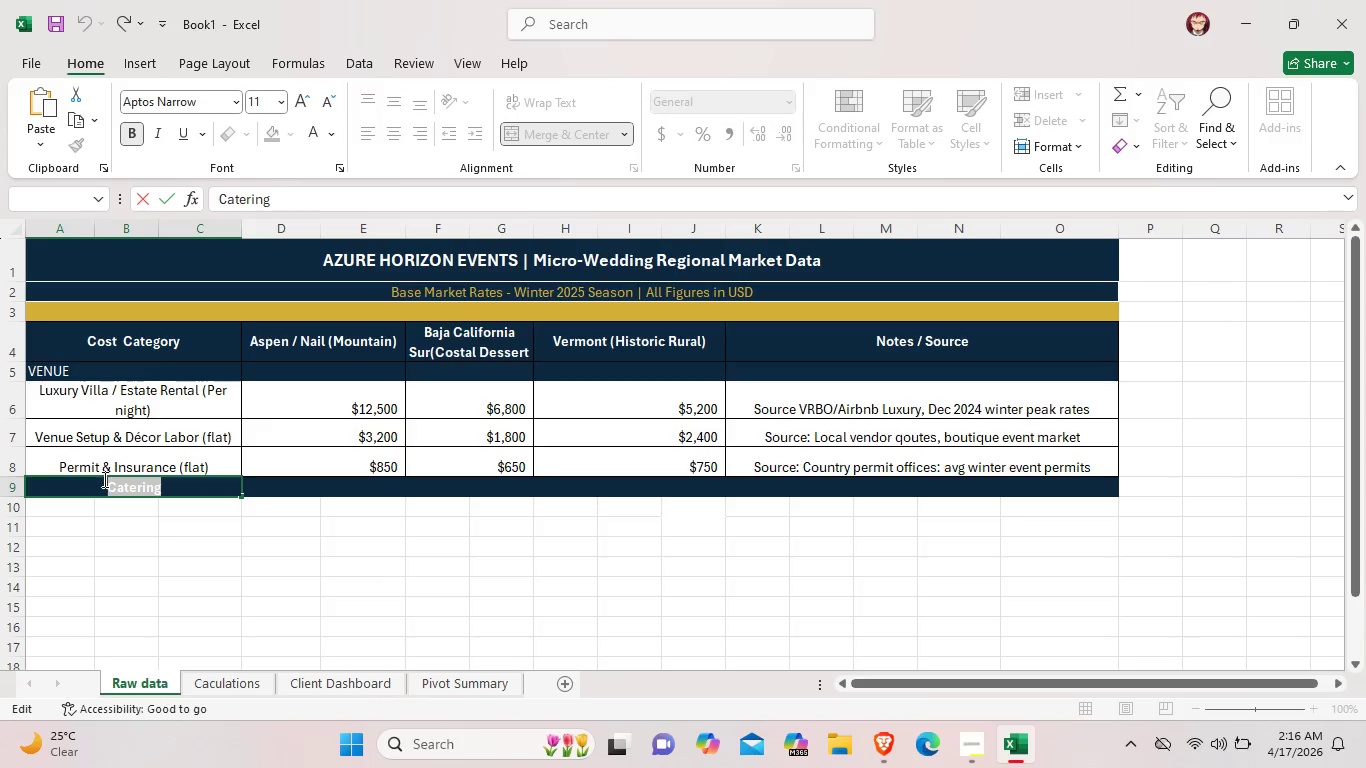 
key(Control+ControlLeft)
 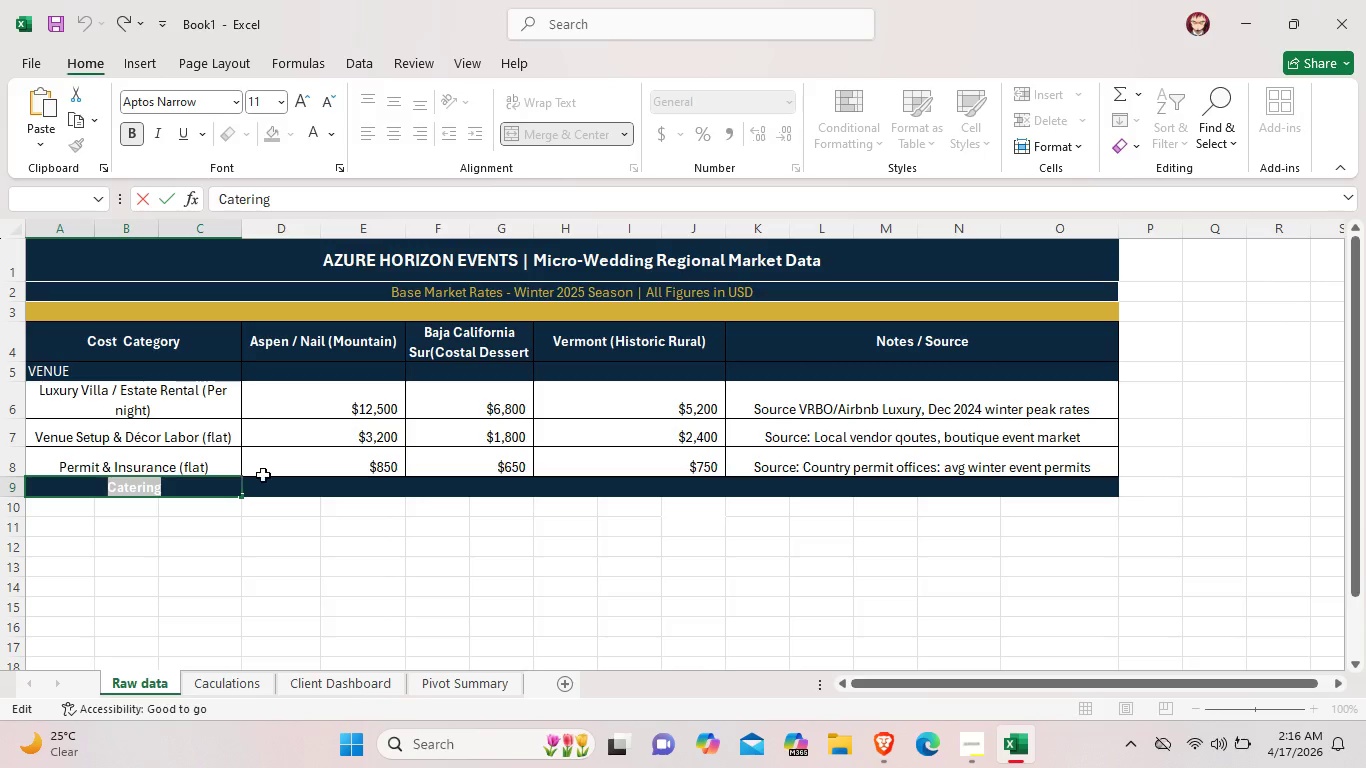 
key(Control+C)
 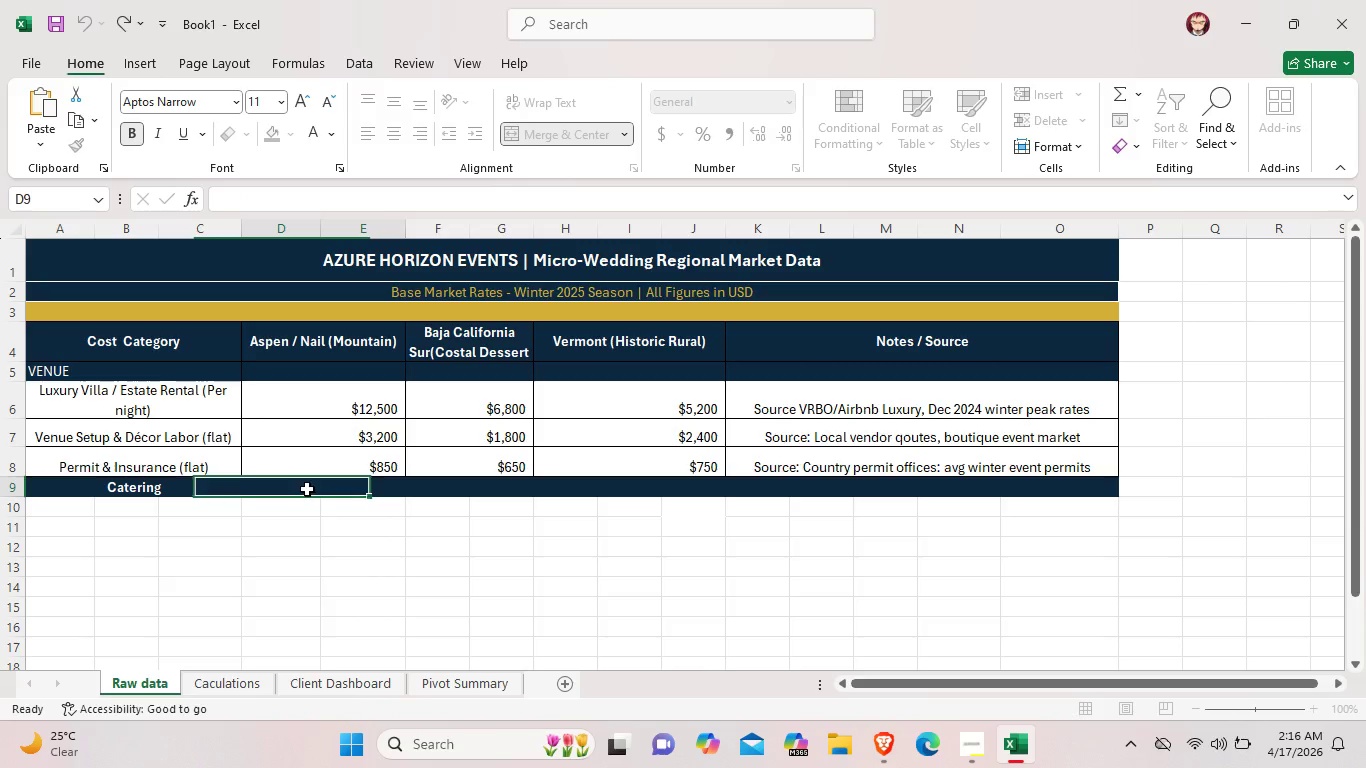 
double_click([307, 489])
 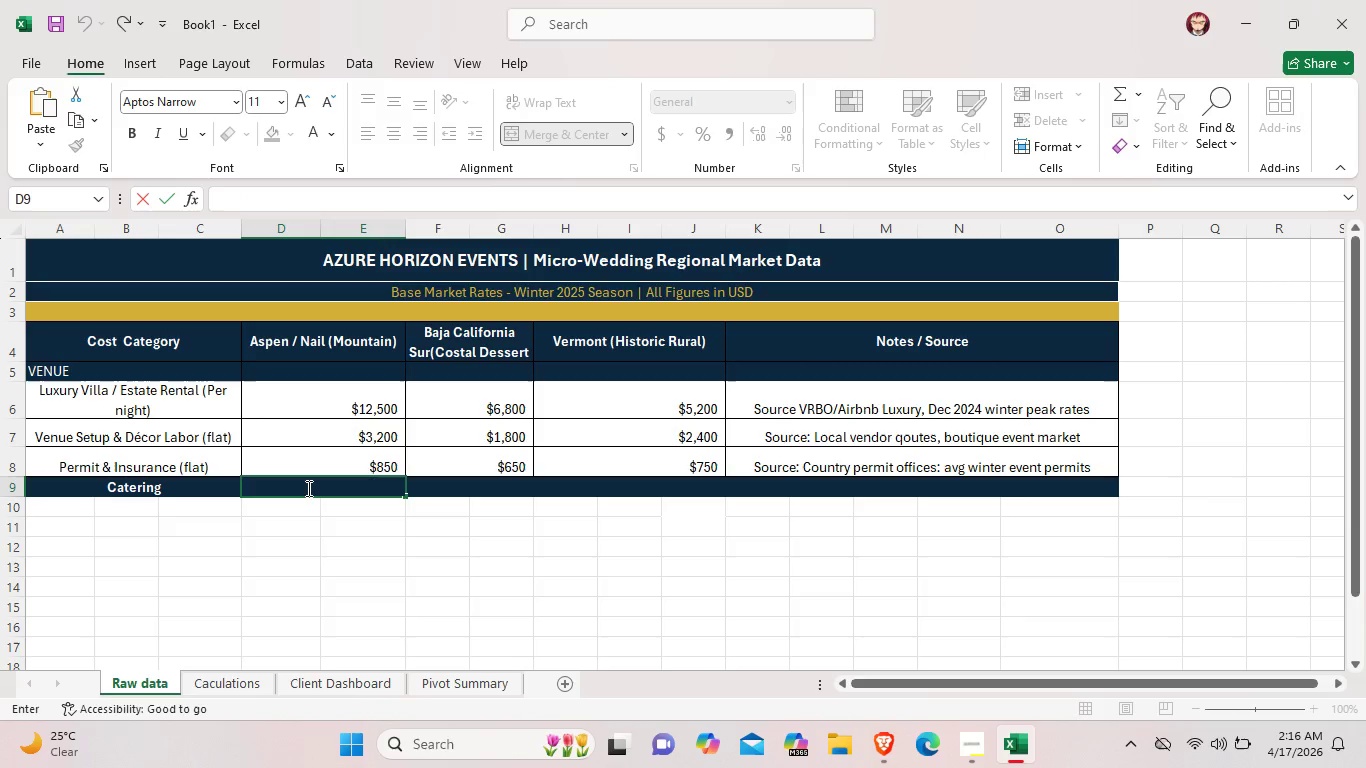 
key(Control+V)
 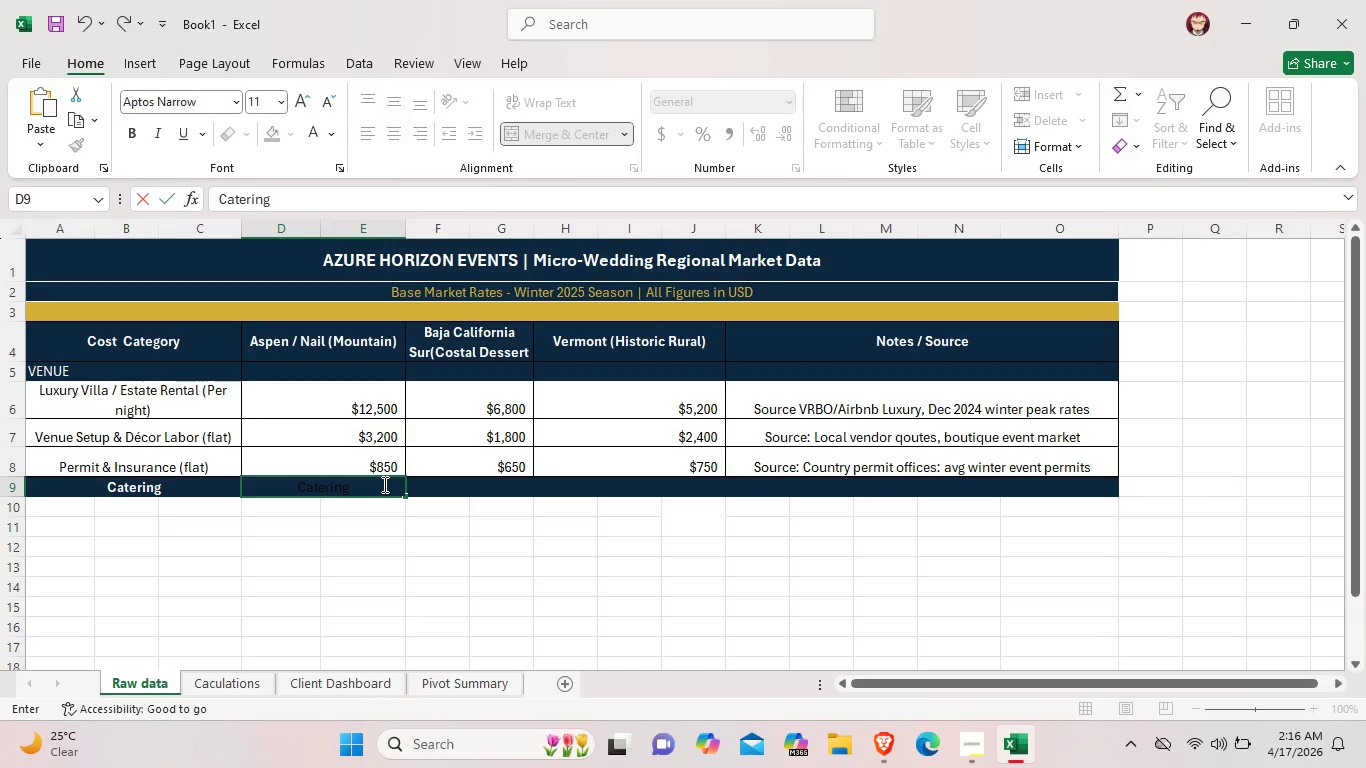 
left_click([383, 484])
 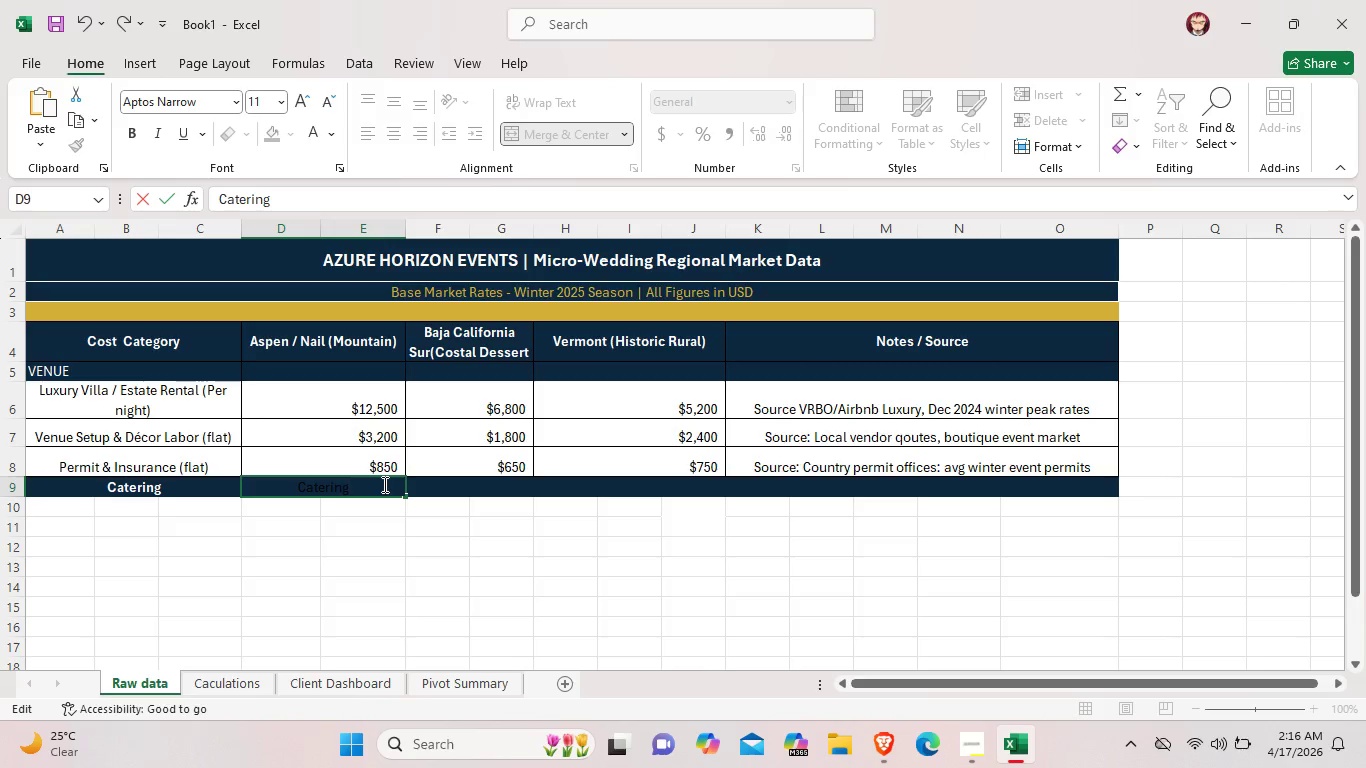 
key(Backspace)
 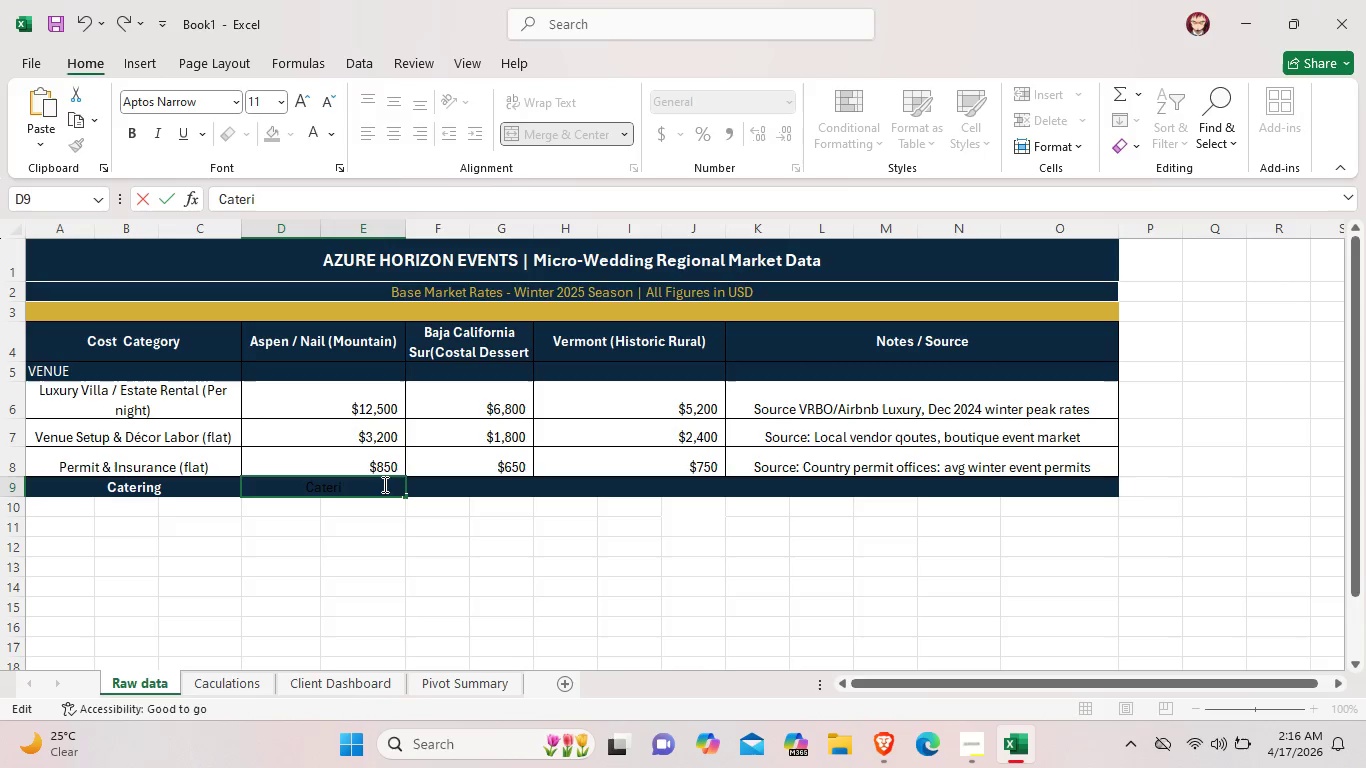 
key(Backspace)
 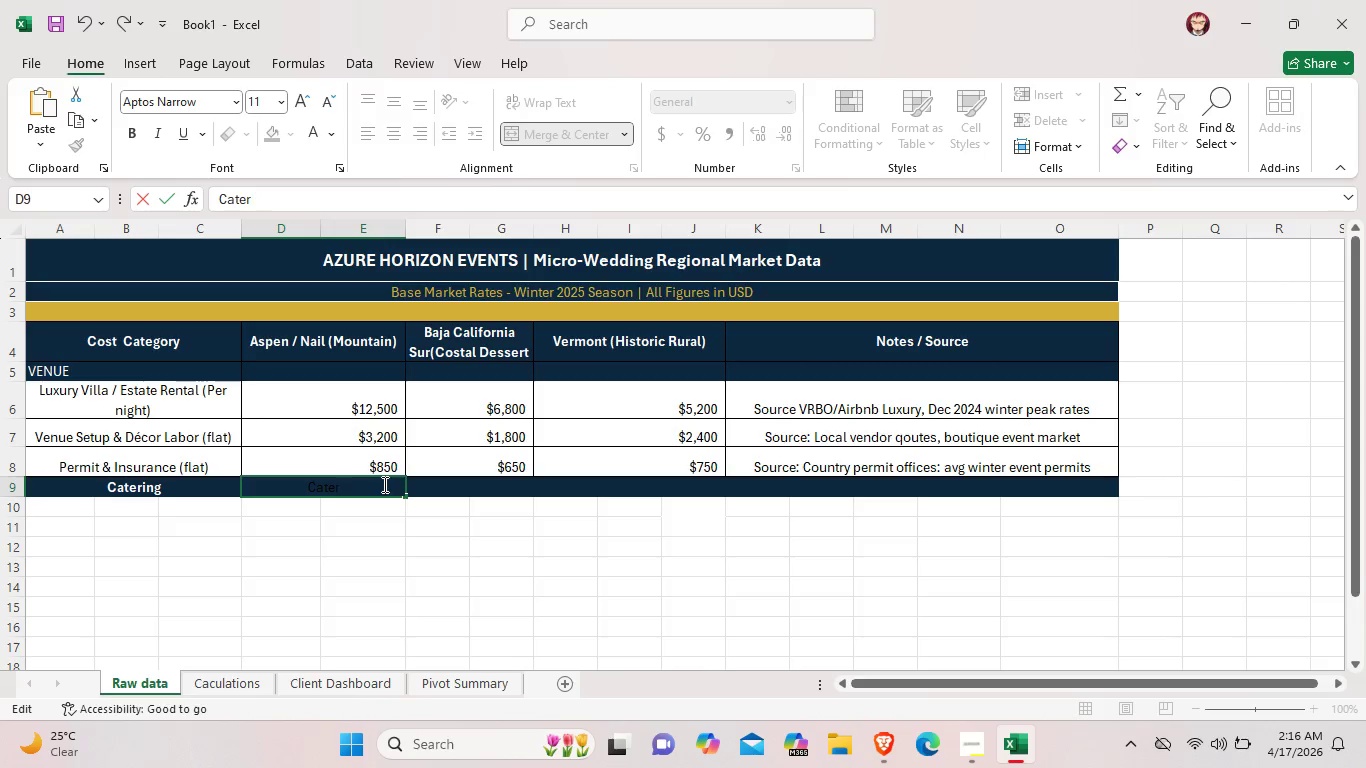 
key(Backspace)
 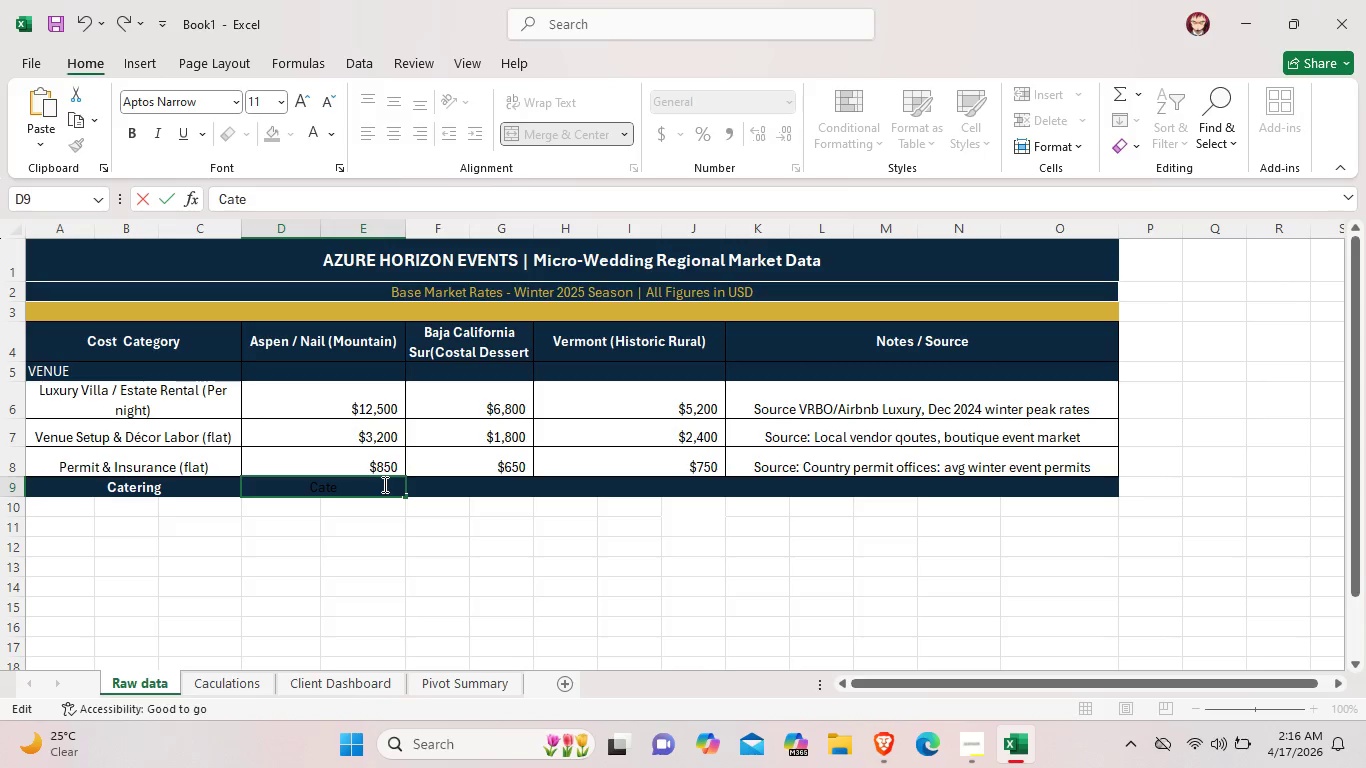 
key(Backspace)
 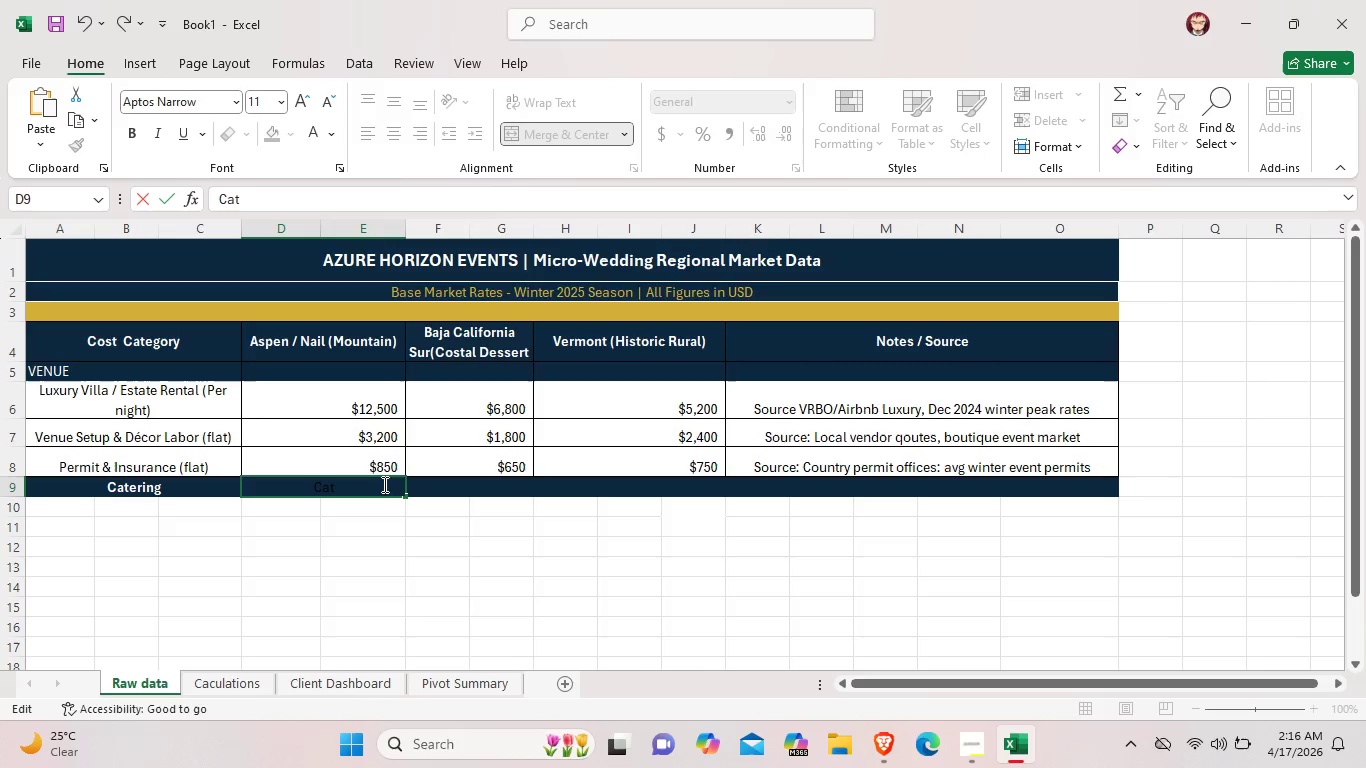 
key(Backspace)
 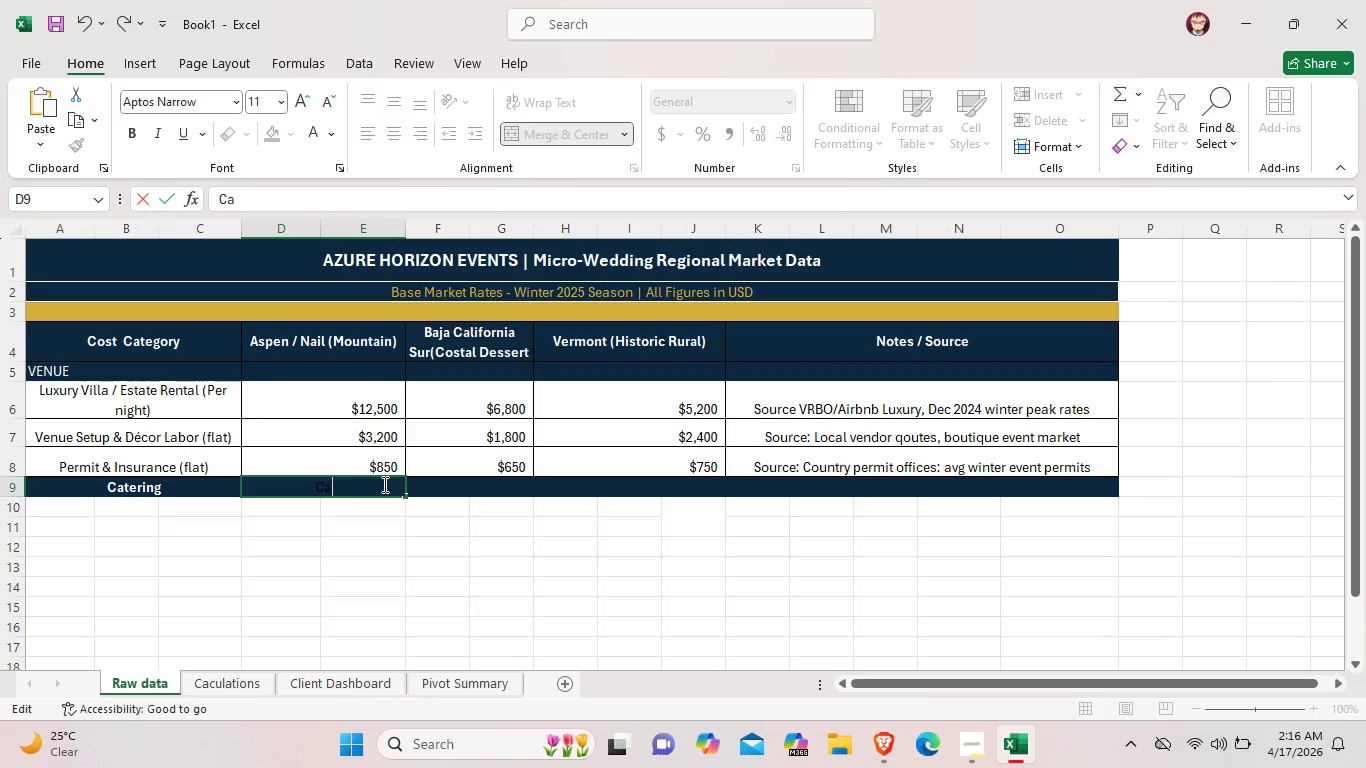 
key(Backspace)
 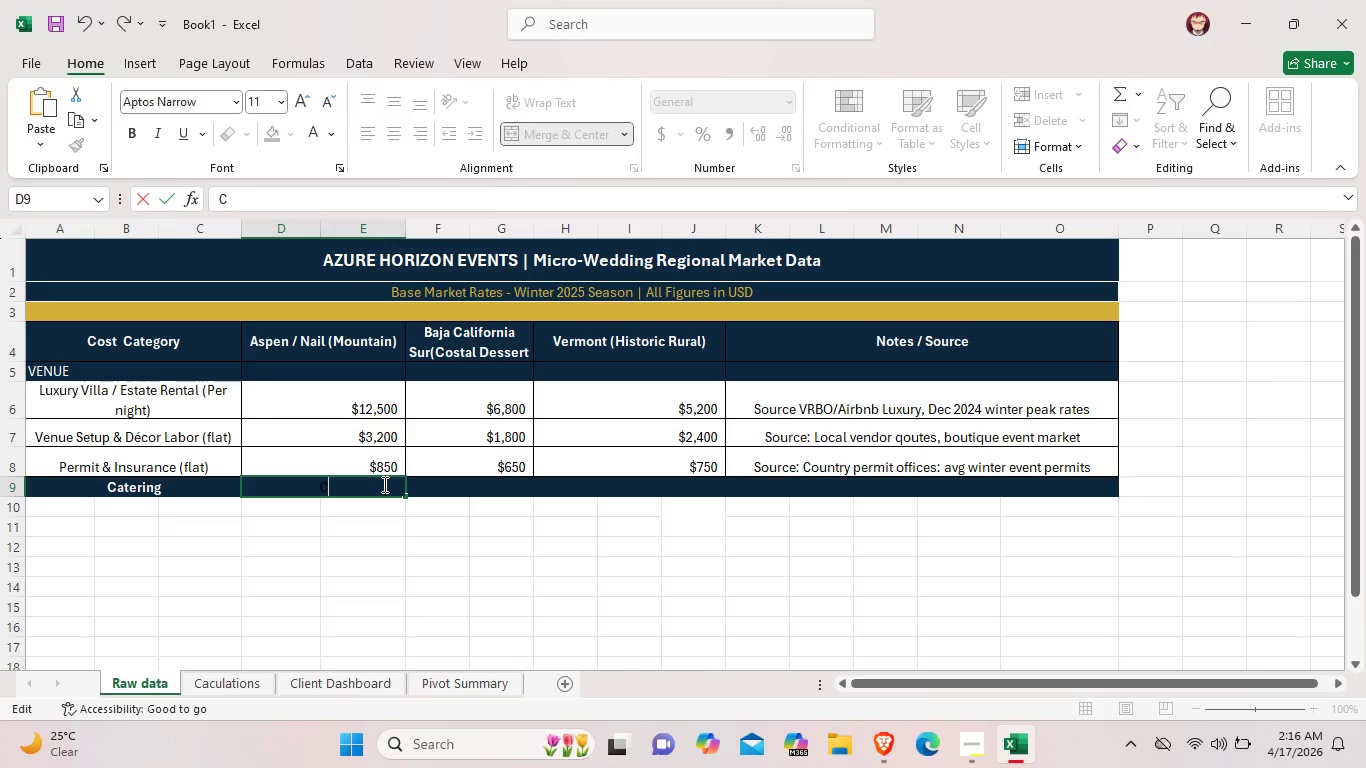 
key(Backspace)
 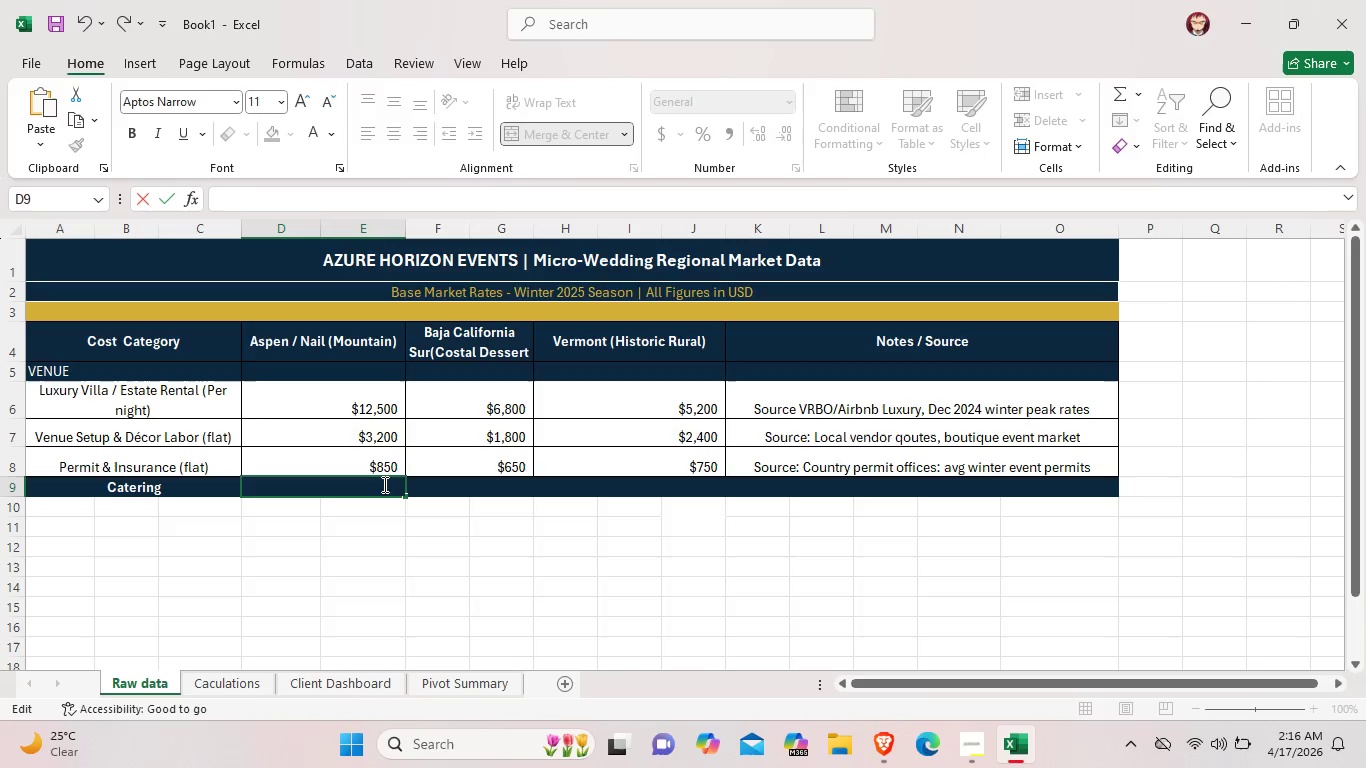 
key(Backspace)
 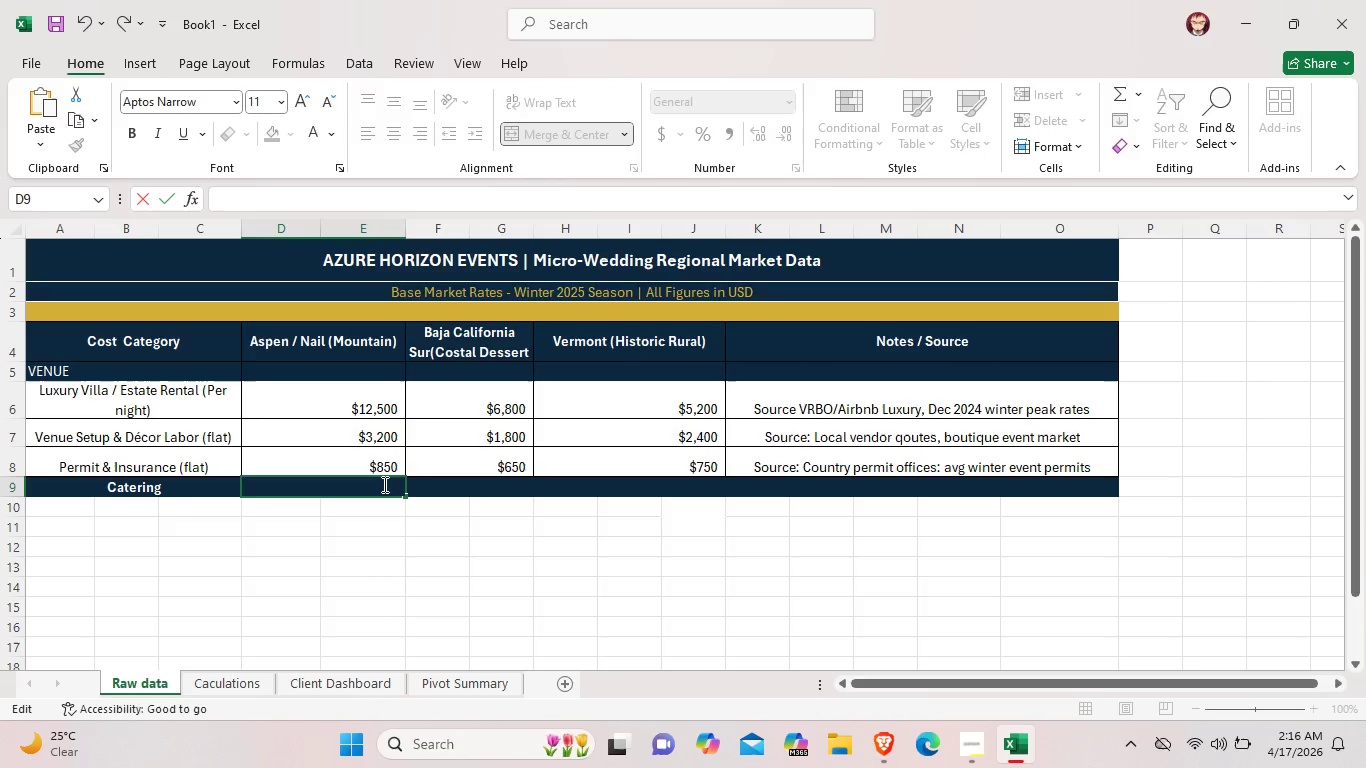 
wait(14.5)
 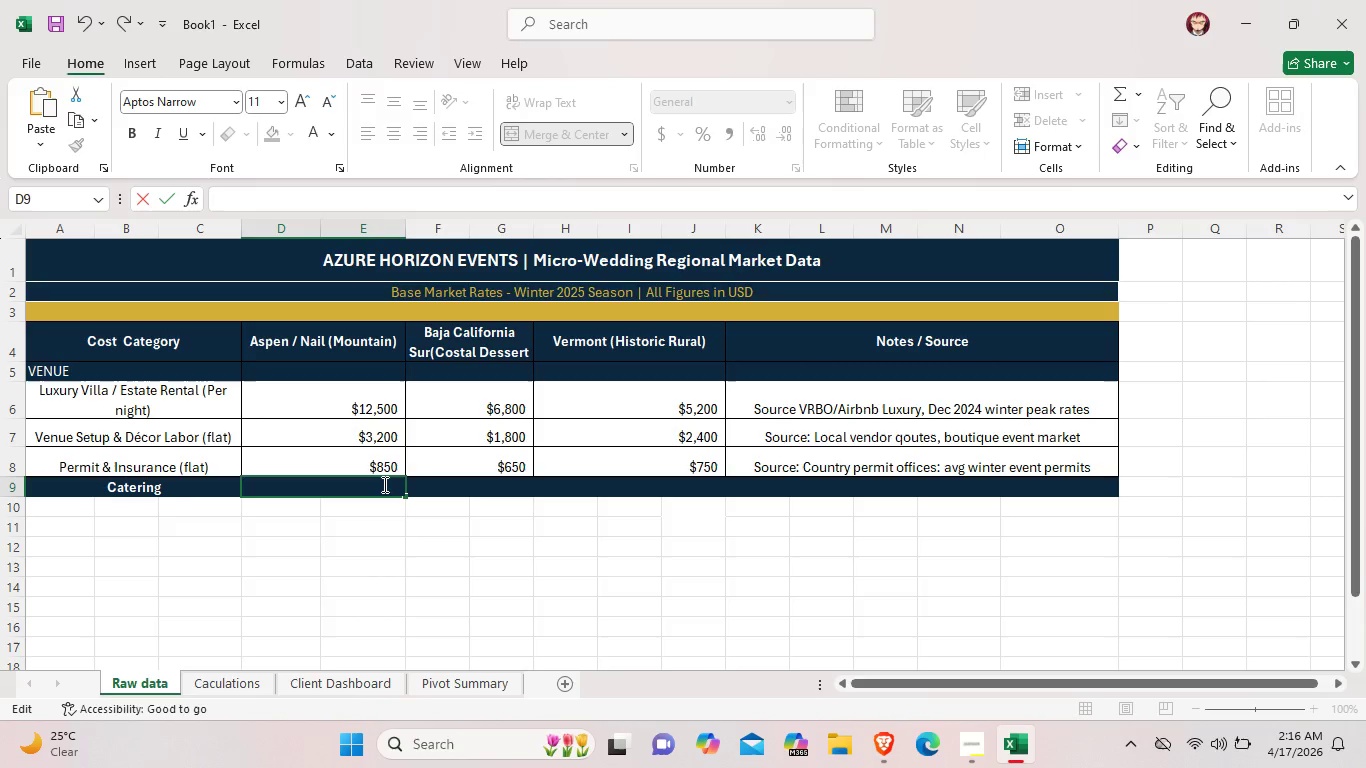 
left_click([192, 496])
 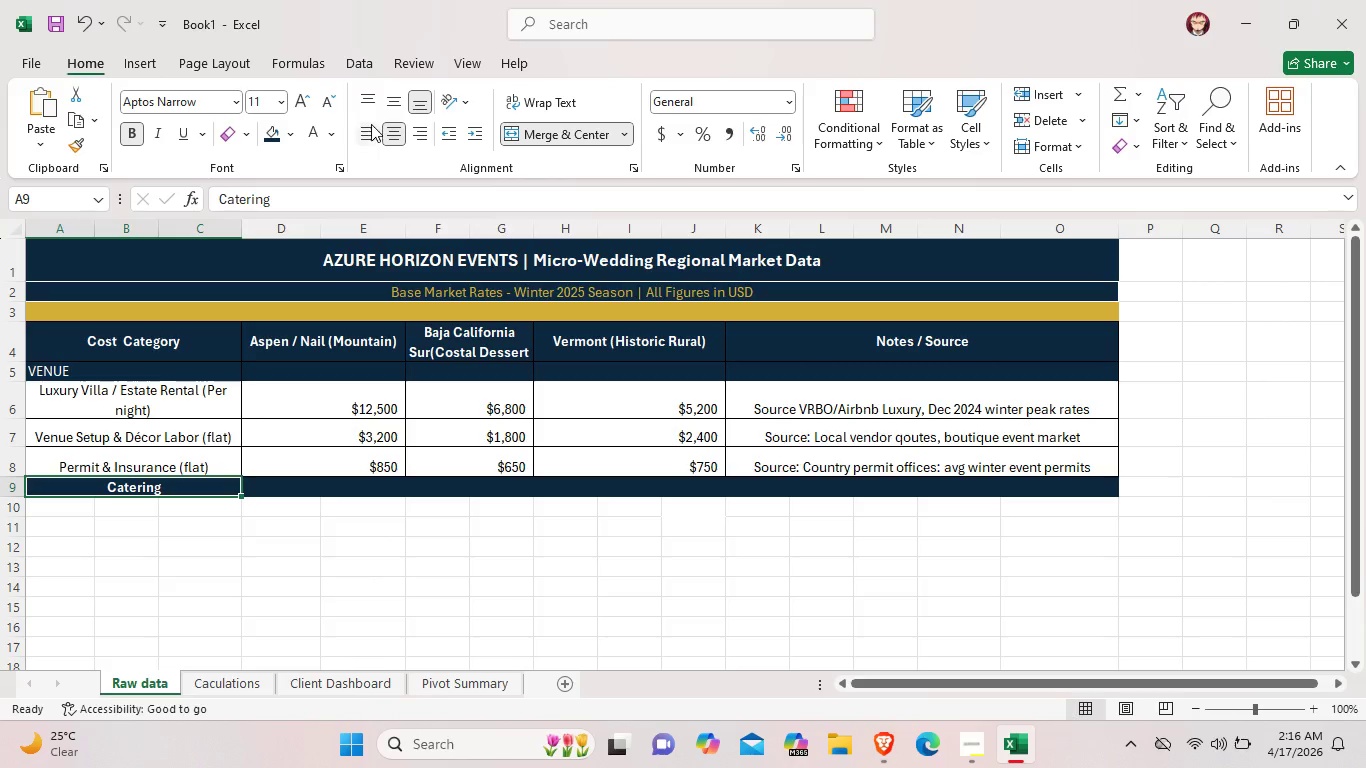 
left_click([371, 125])
 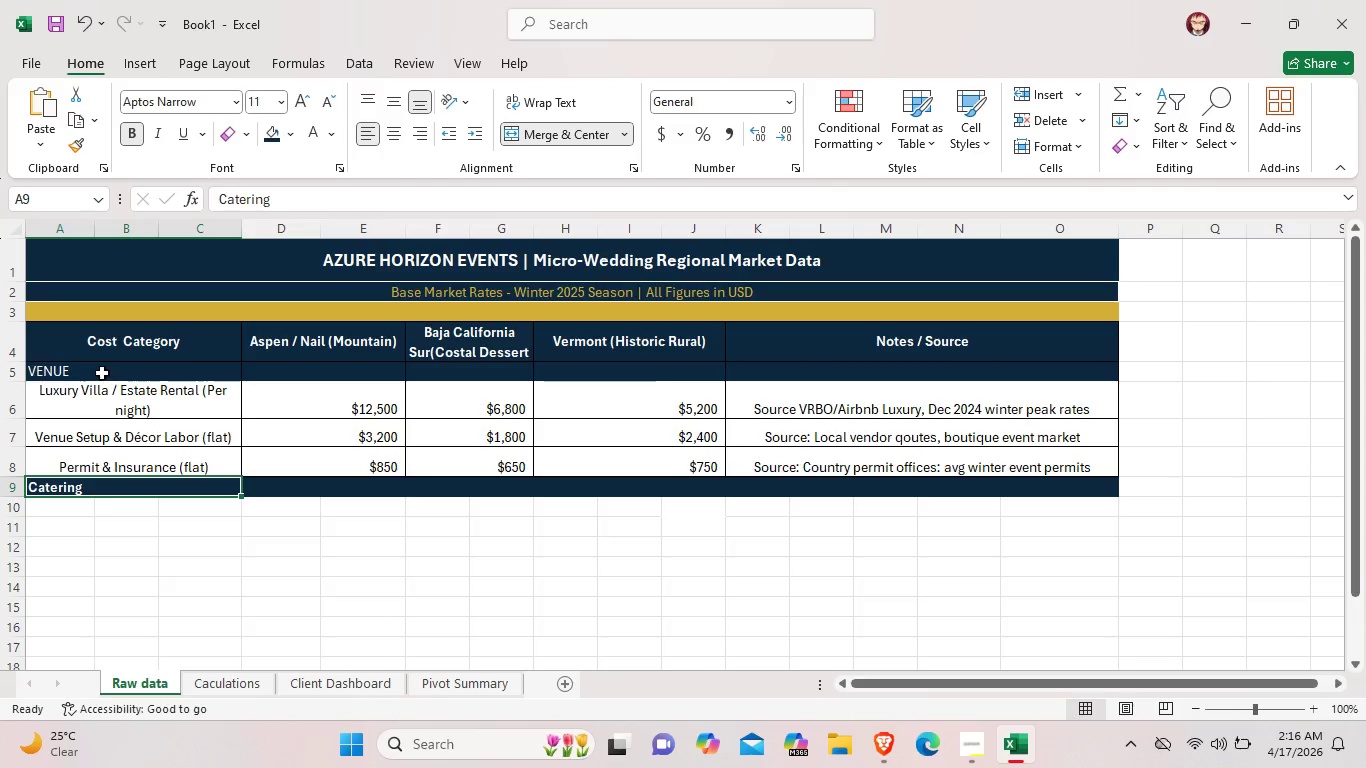 
left_click([86, 373])
 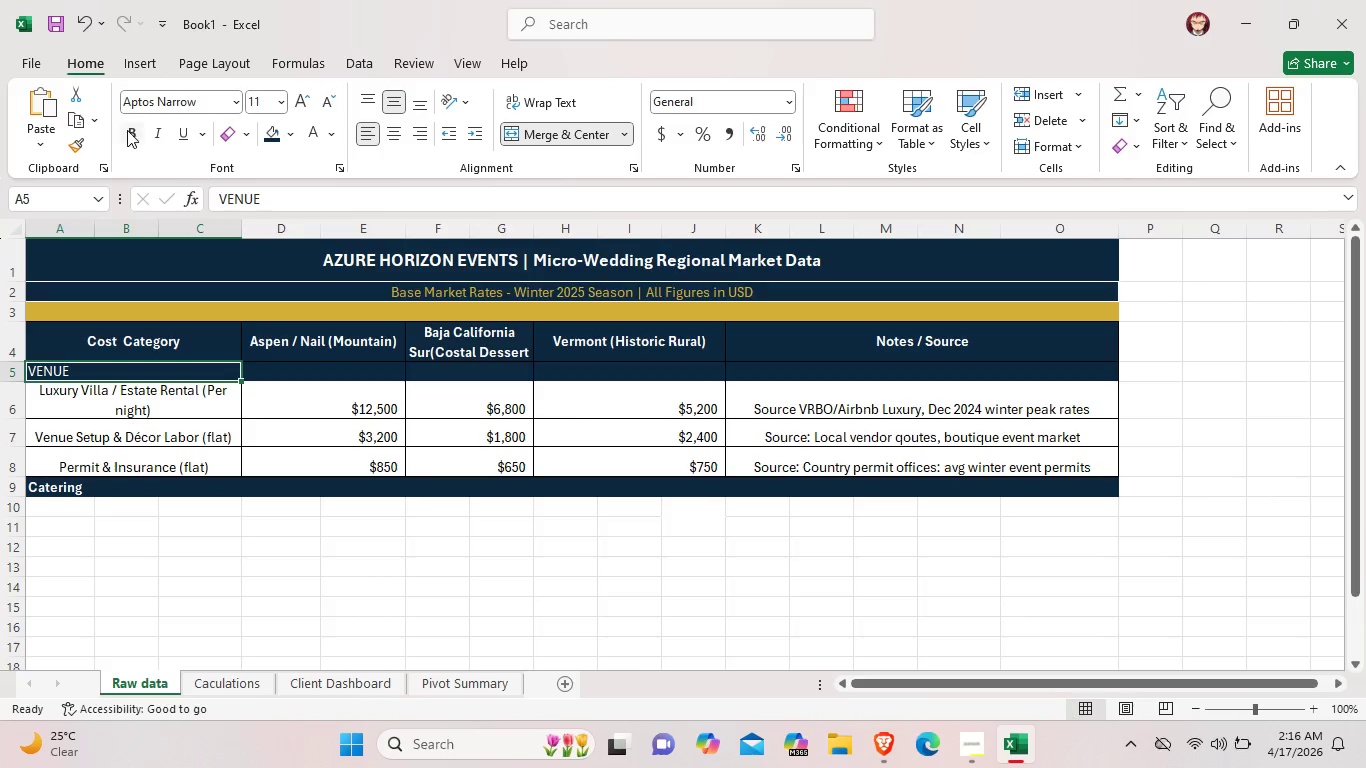 
left_click([127, 130])
 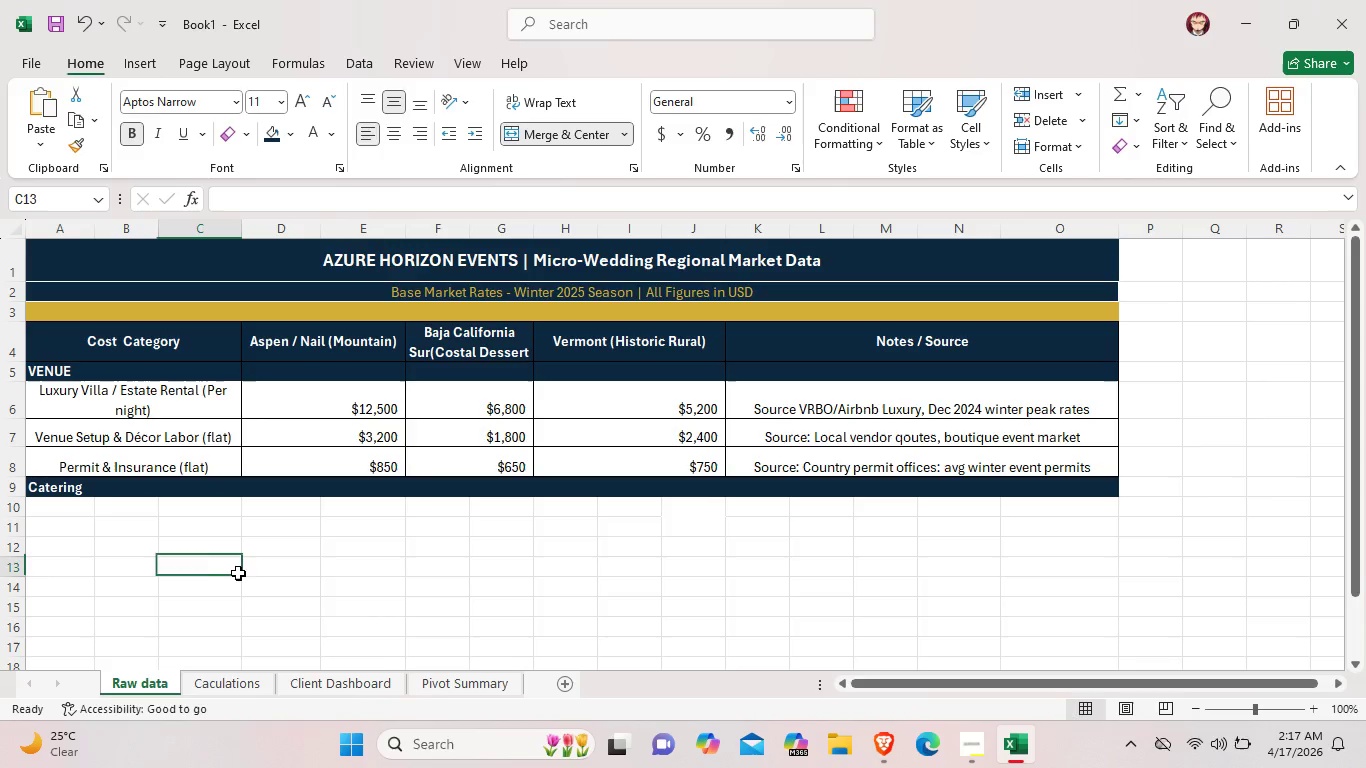 
left_click([238, 573])
 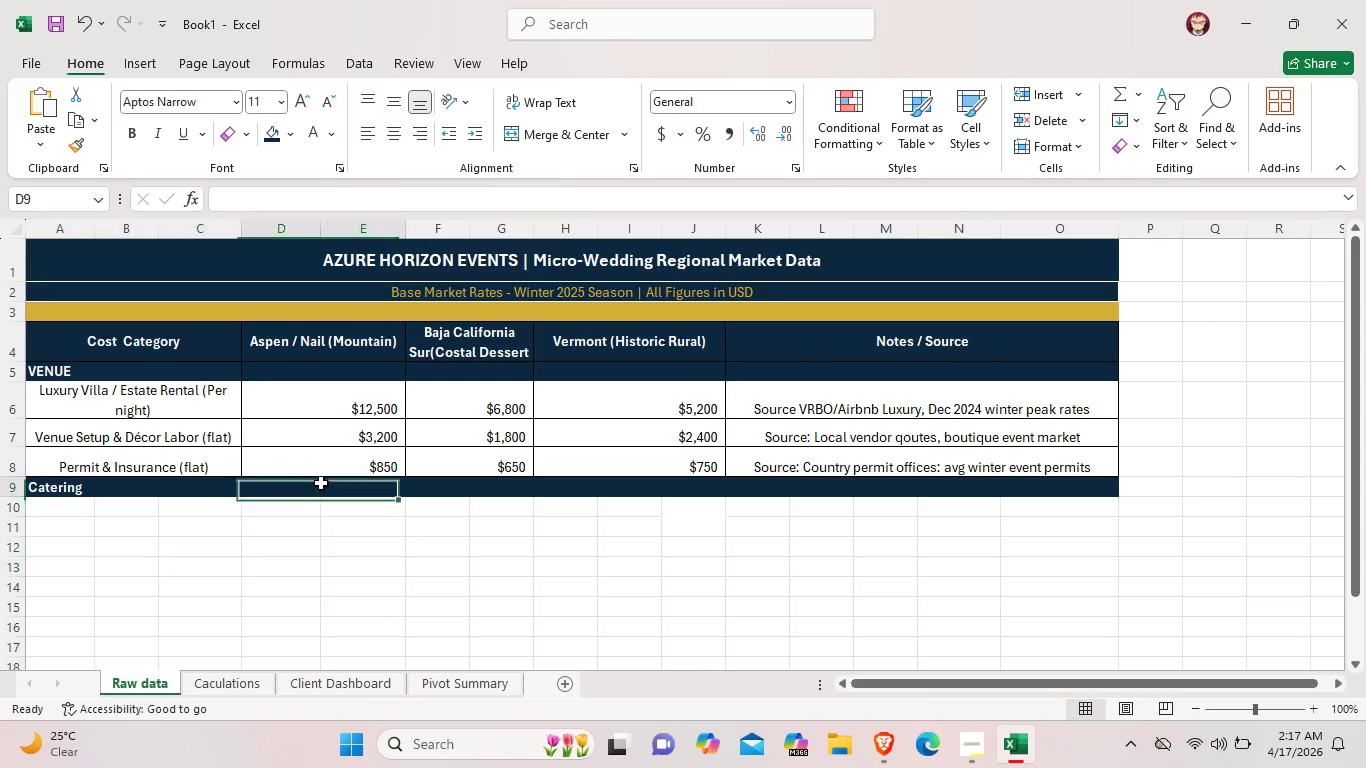 
left_click([321, 483])
 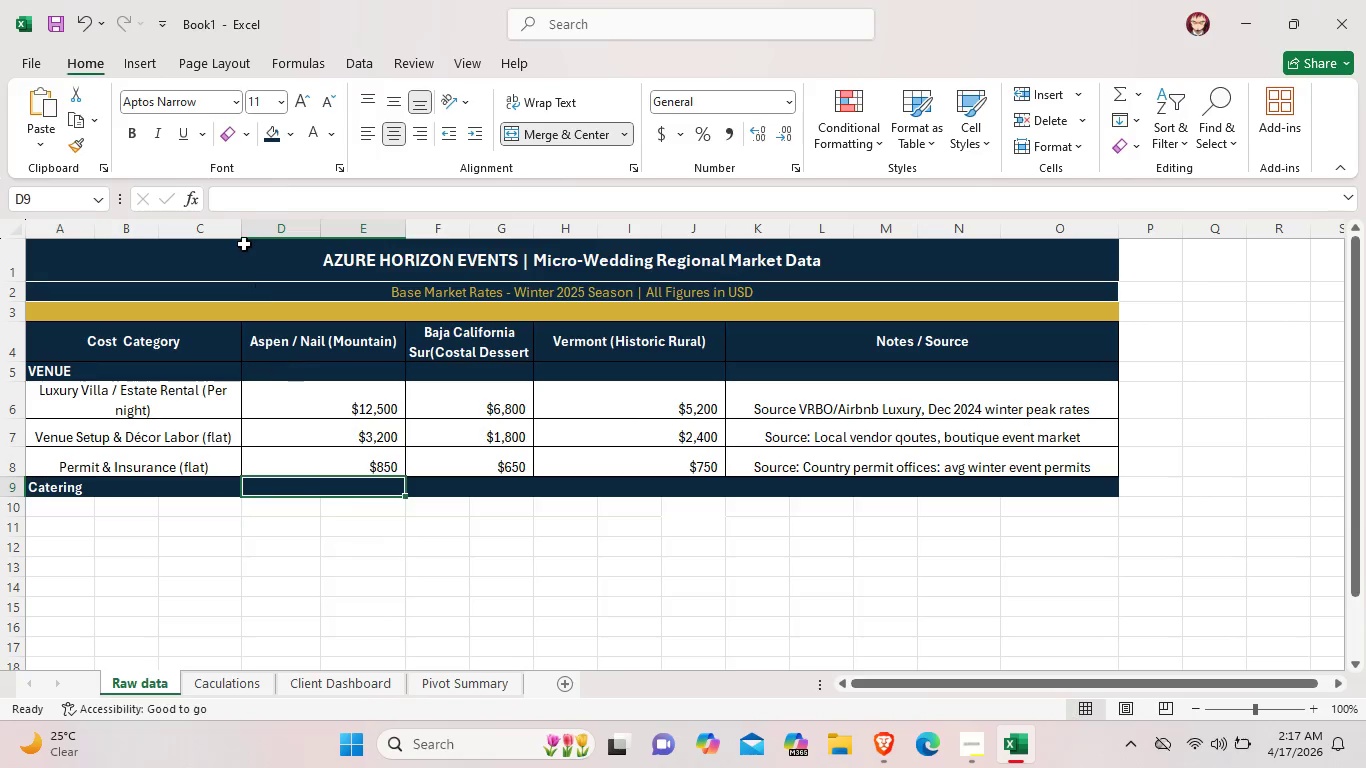 
wait(5.34)
 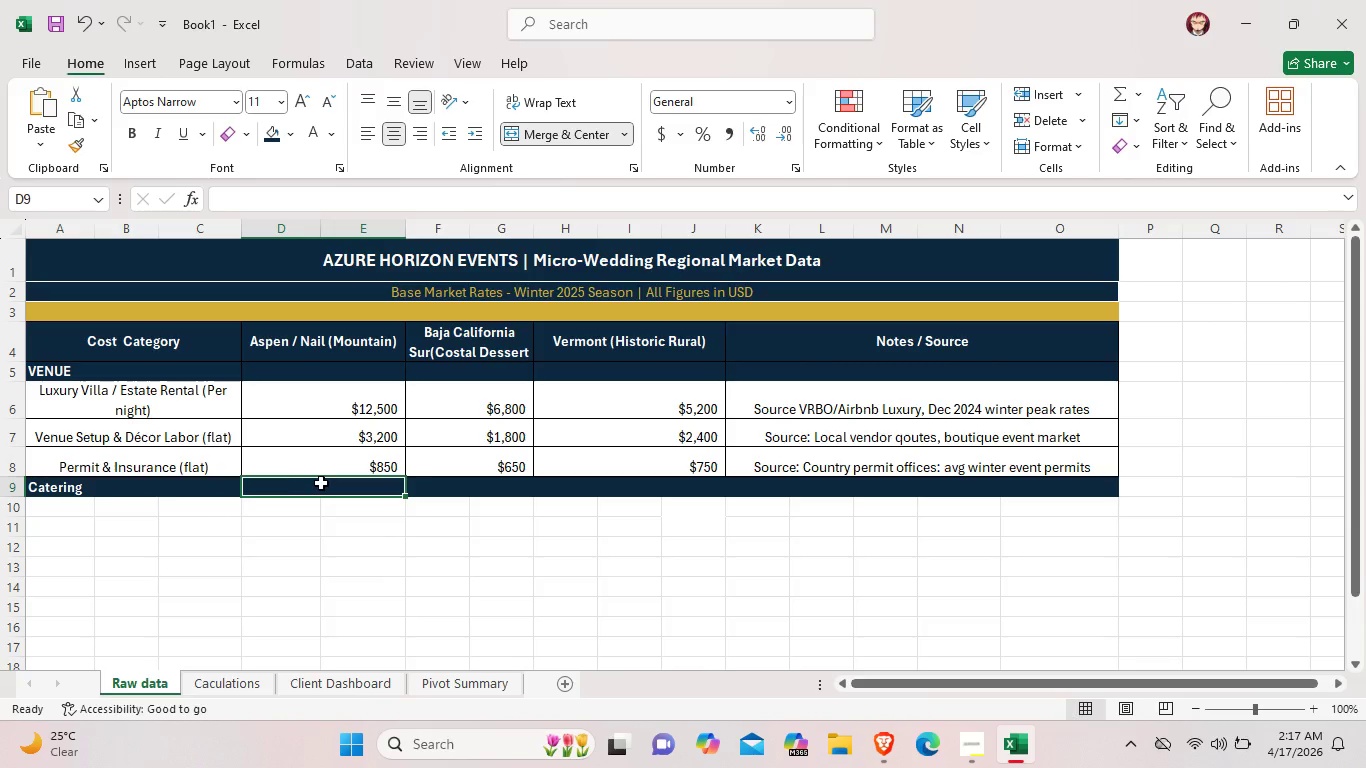 
left_click([442, 589])
 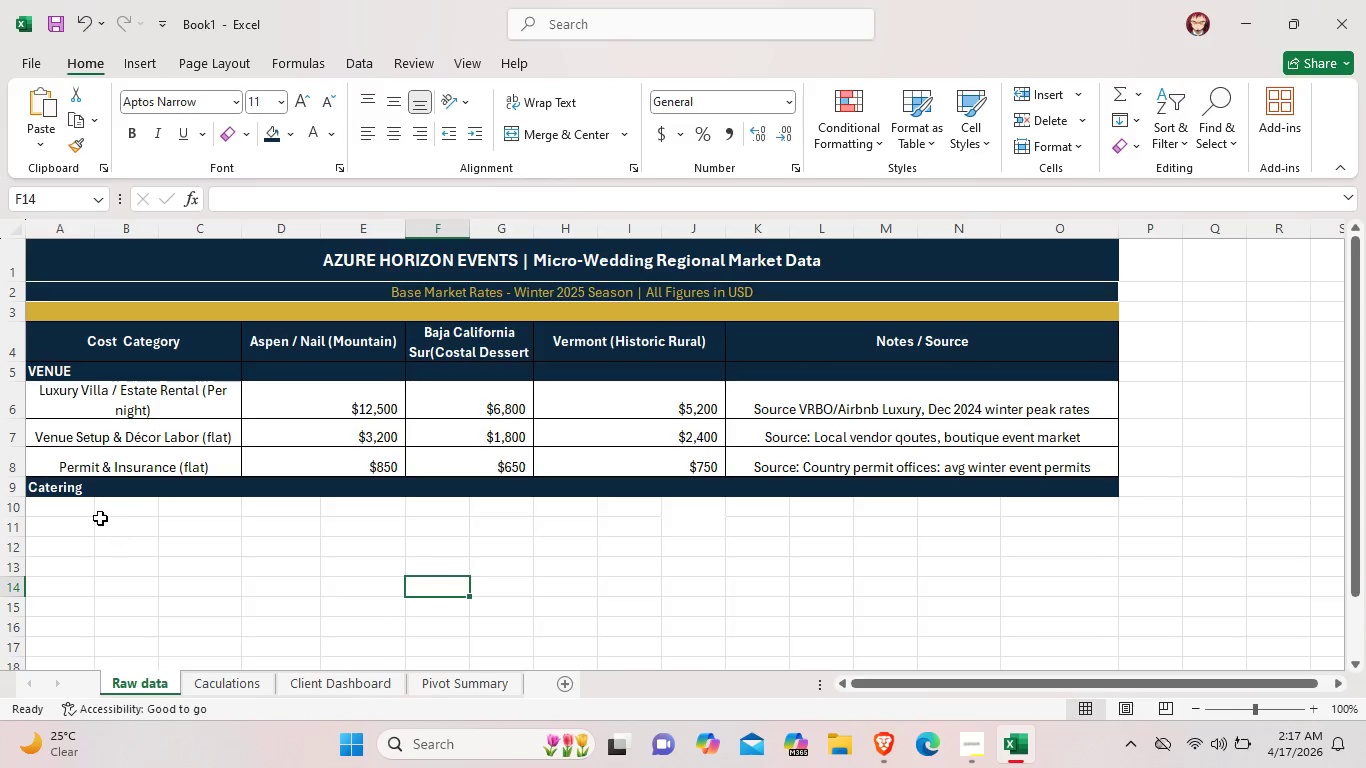 
left_click([81, 517])
 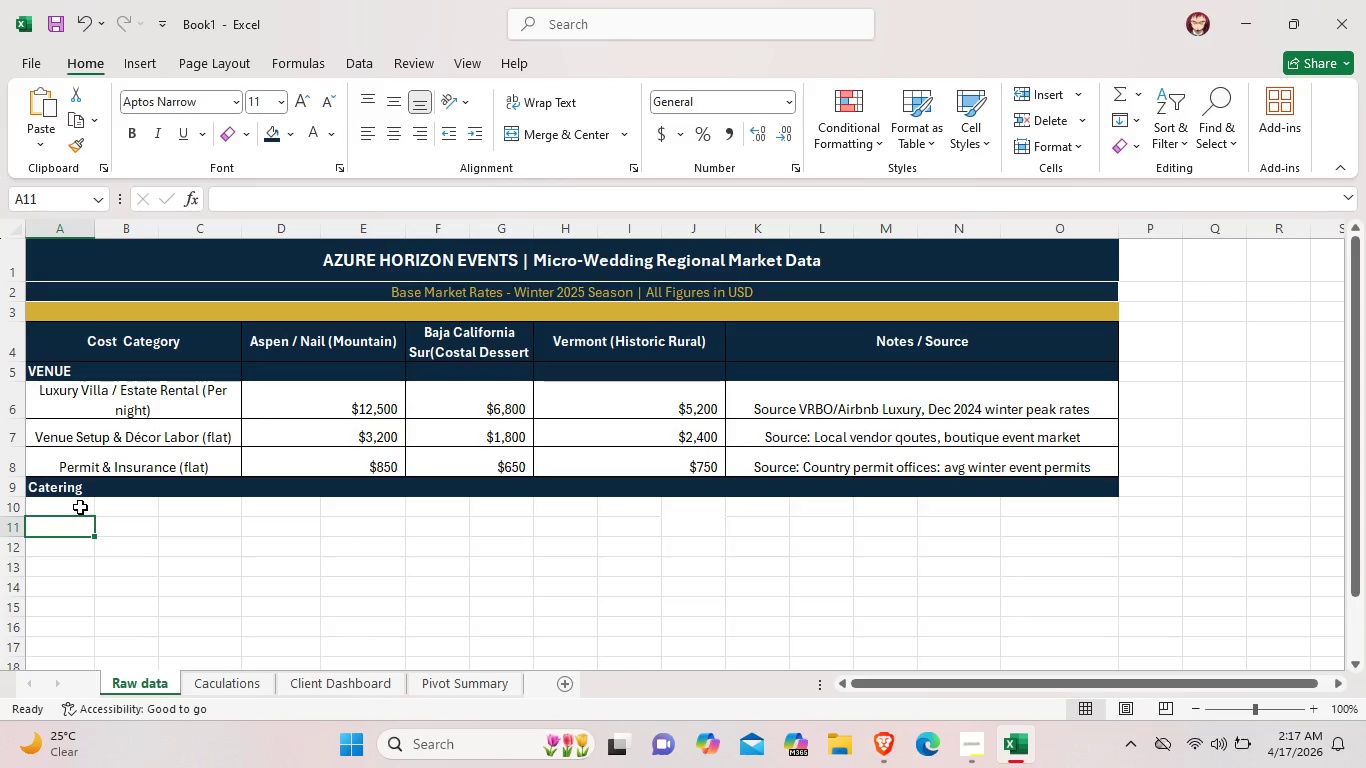 
left_click([80, 507])
 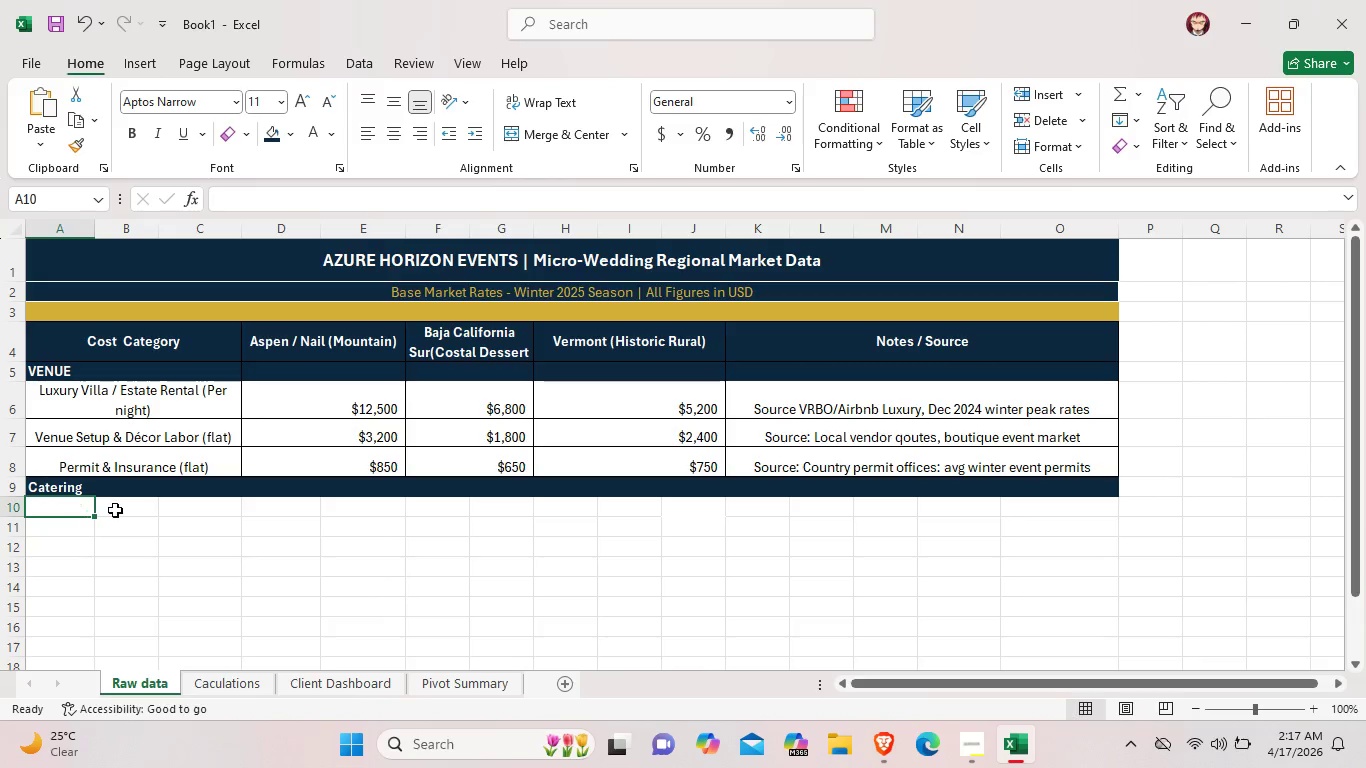 
left_click_drag(start_coordinate=[80, 507], to_coordinate=[192, 512])
 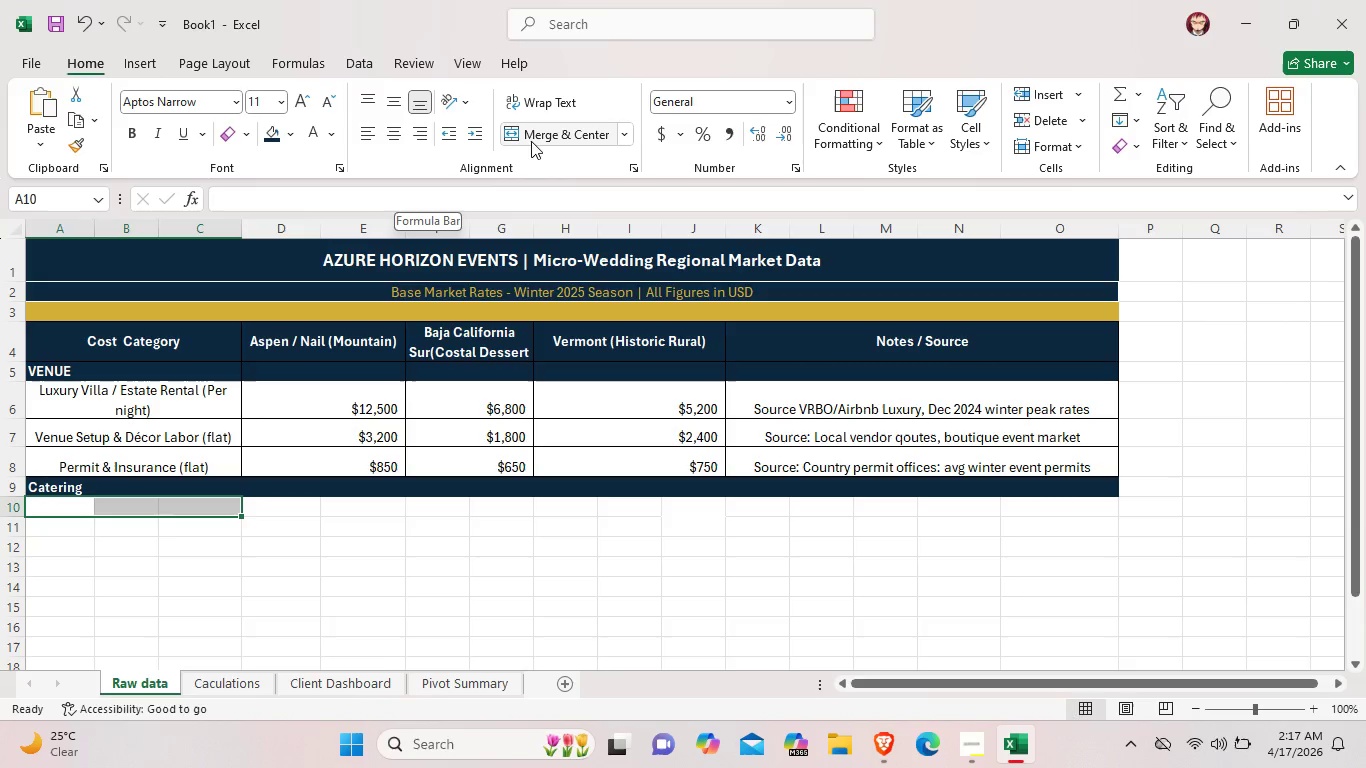 
left_click([537, 139])
 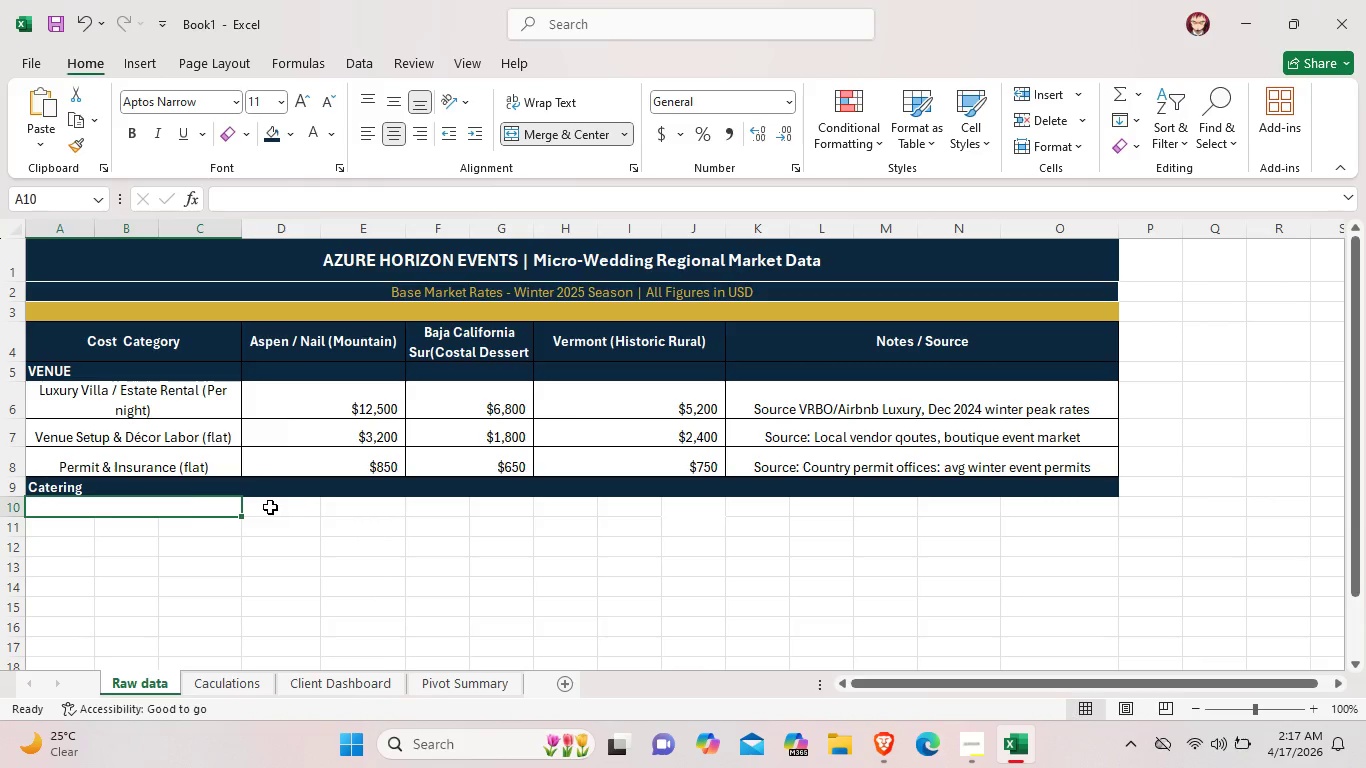 
left_click_drag(start_coordinate=[271, 507], to_coordinate=[359, 502])
 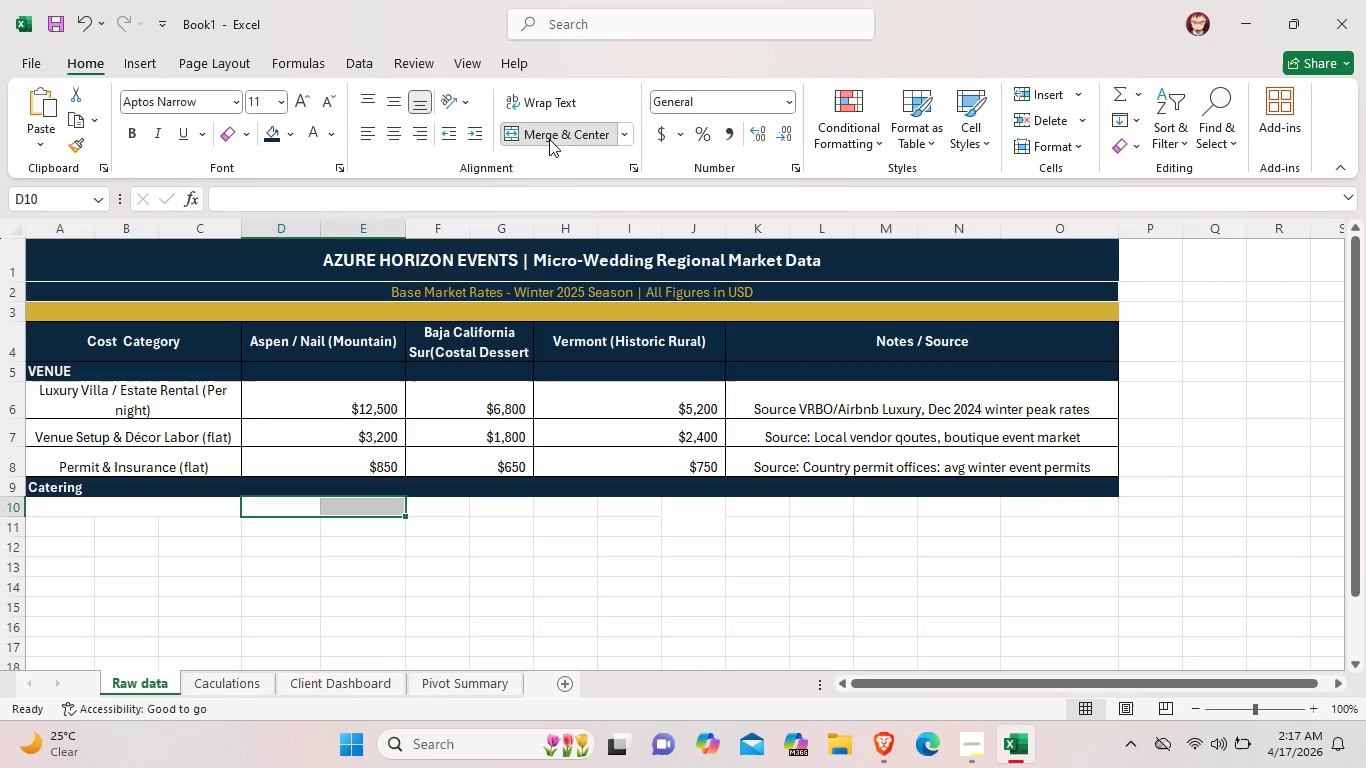 
left_click([549, 139])
 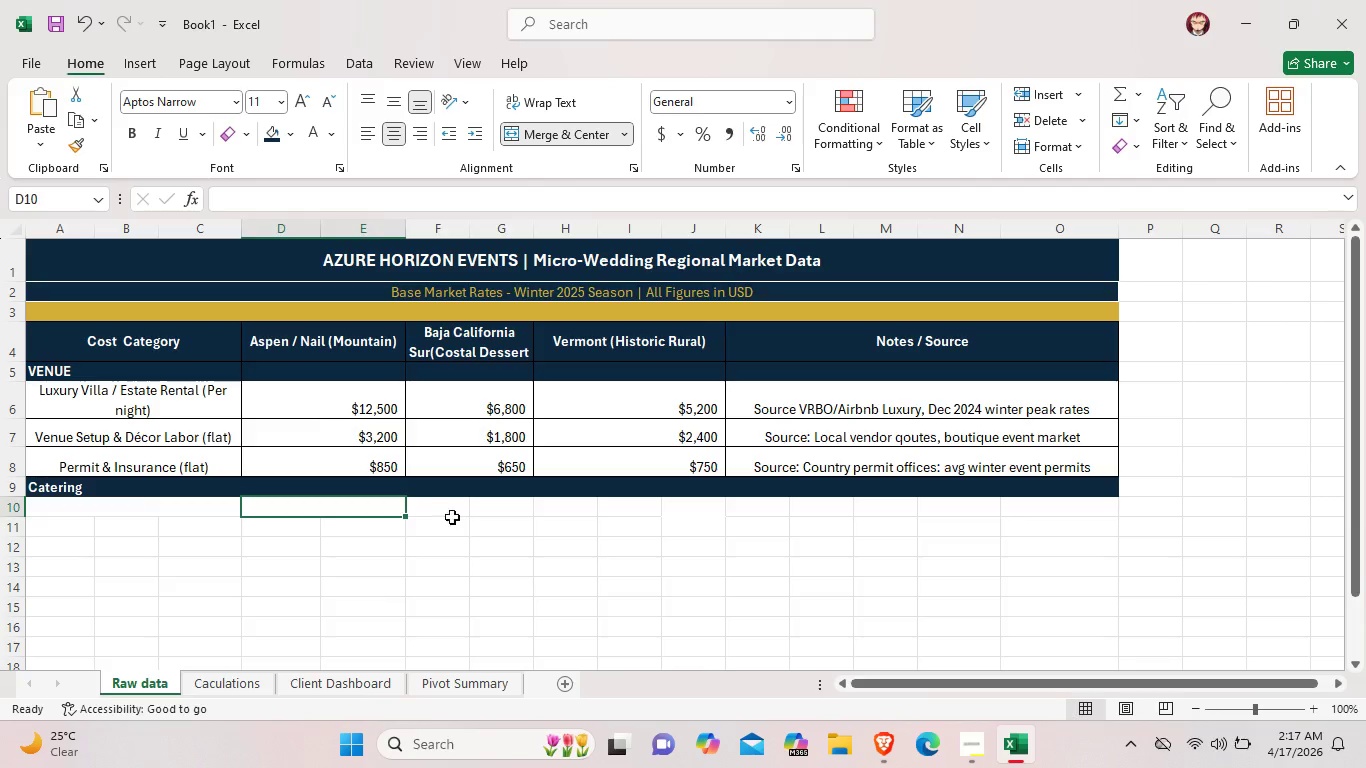 
left_click_drag(start_coordinate=[452, 517], to_coordinate=[499, 516])
 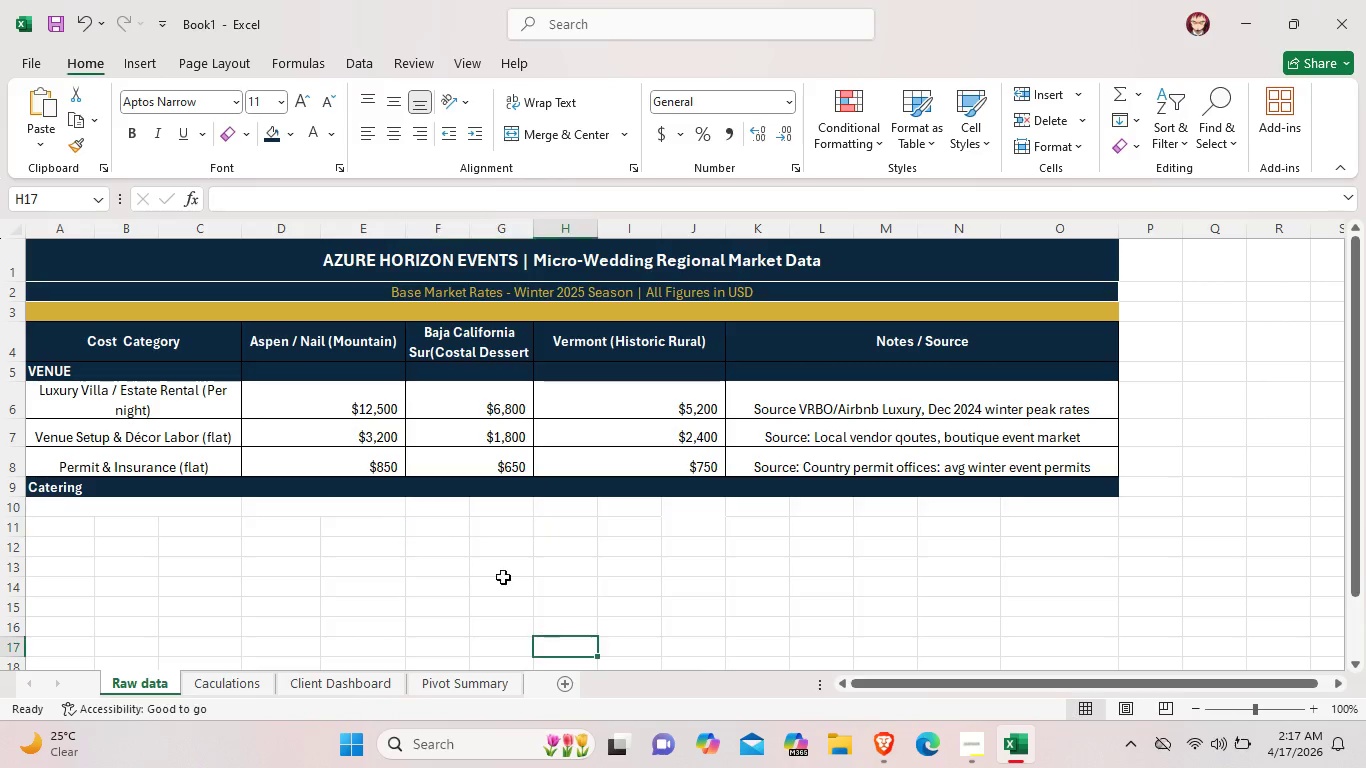 
left_click_drag(start_coordinate=[555, 656], to_coordinate=[555, 649])
 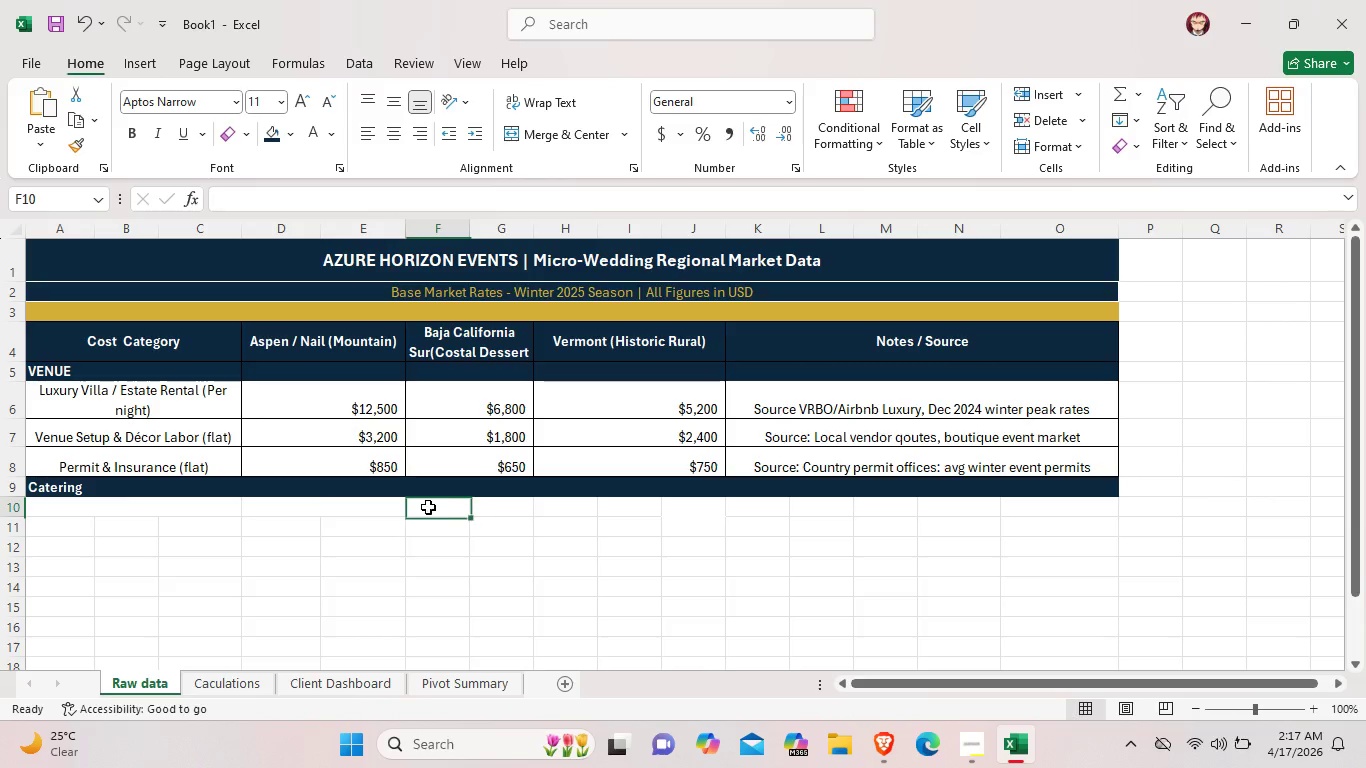 
left_click_drag(start_coordinate=[428, 507], to_coordinate=[480, 507])
 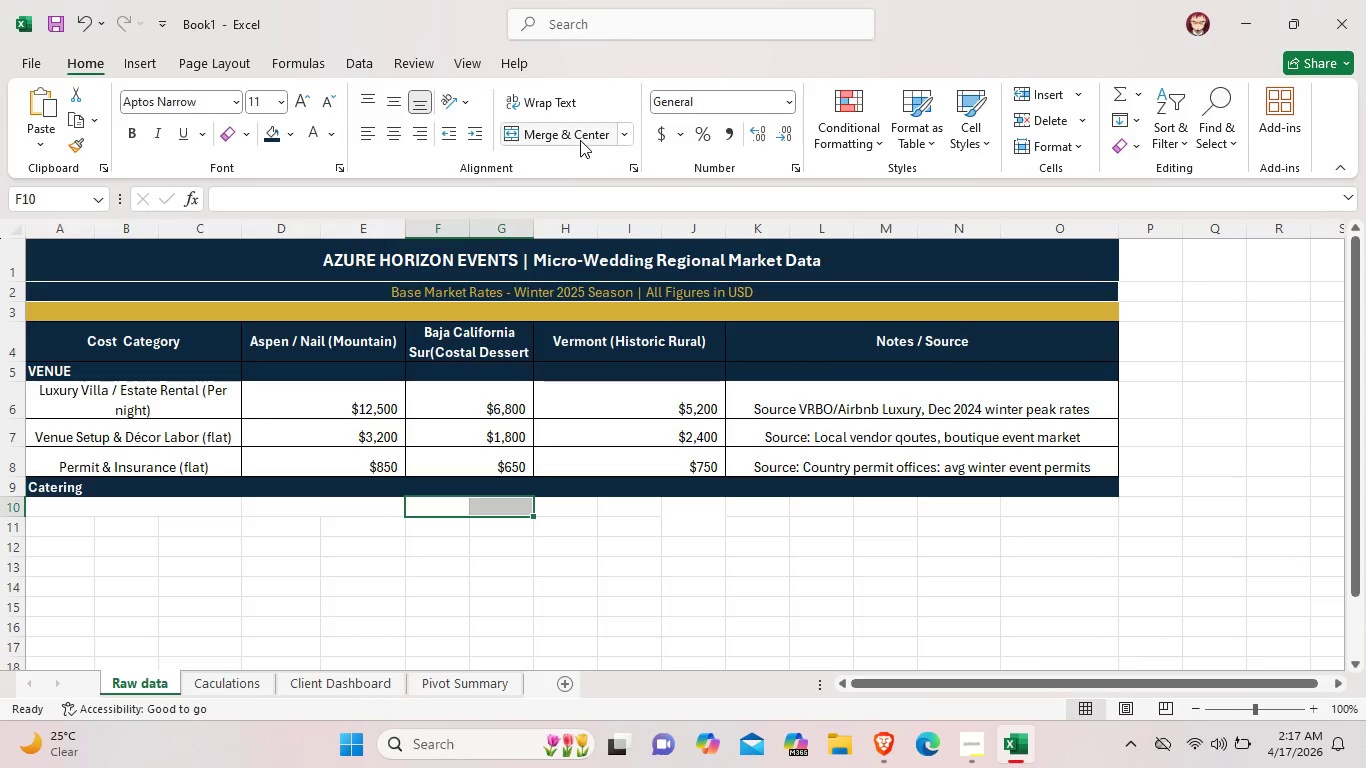 
left_click([580, 140])
 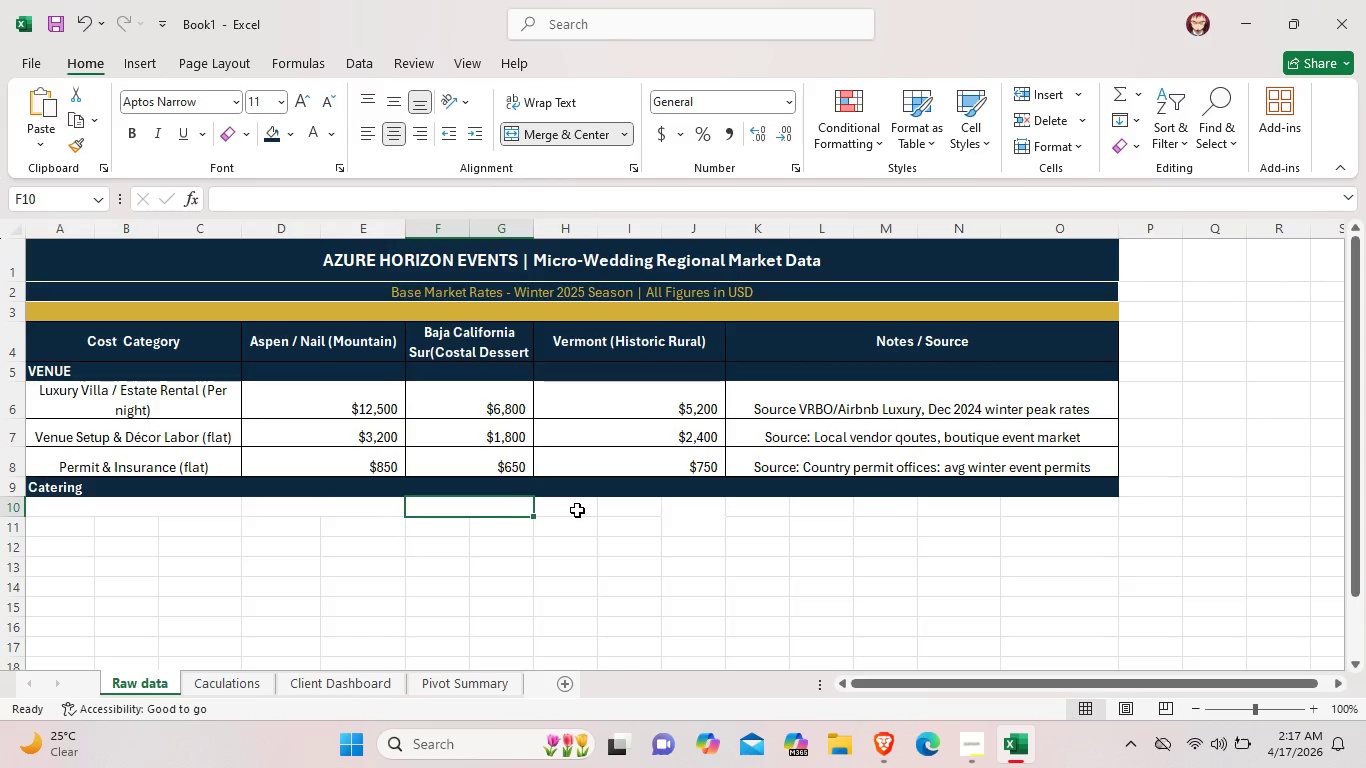 
left_click_drag(start_coordinate=[577, 510], to_coordinate=[691, 504])
 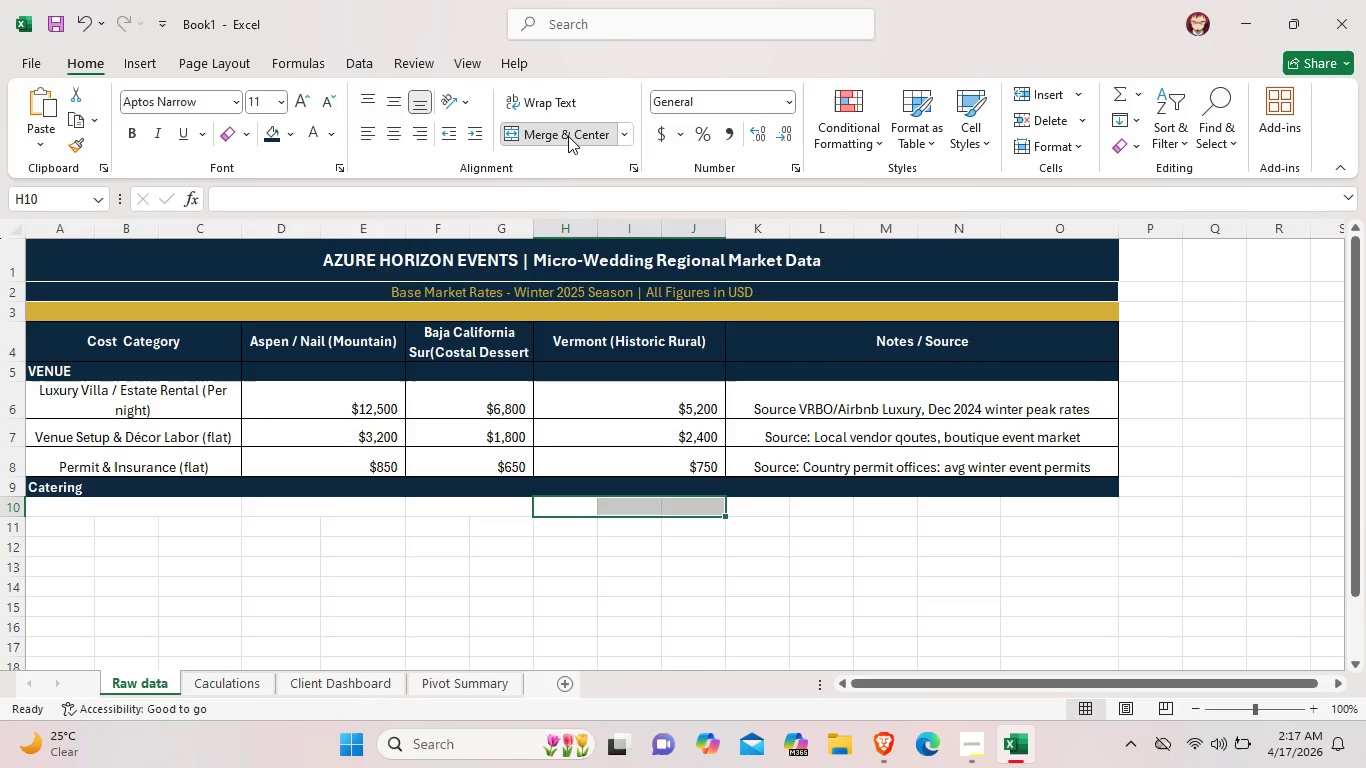 
left_click([568, 136])
 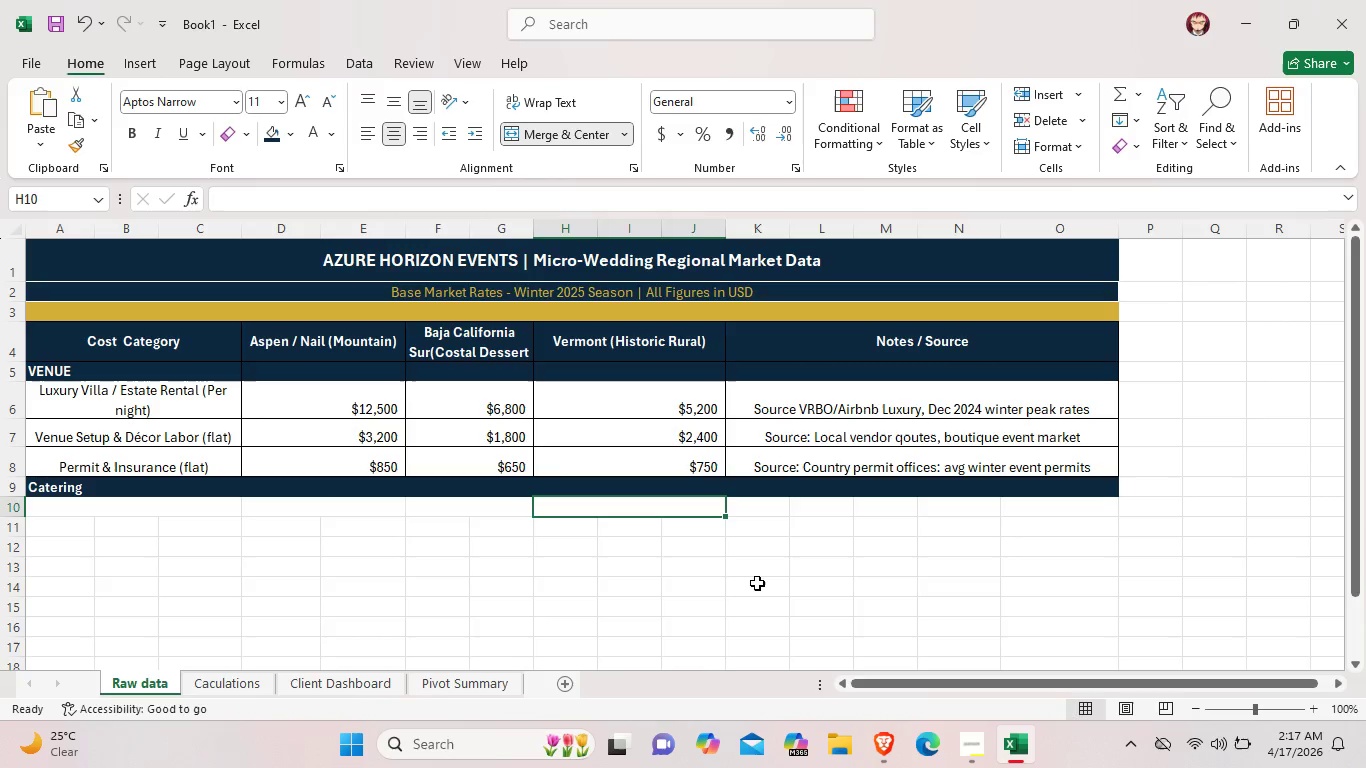 
left_click([757, 581])
 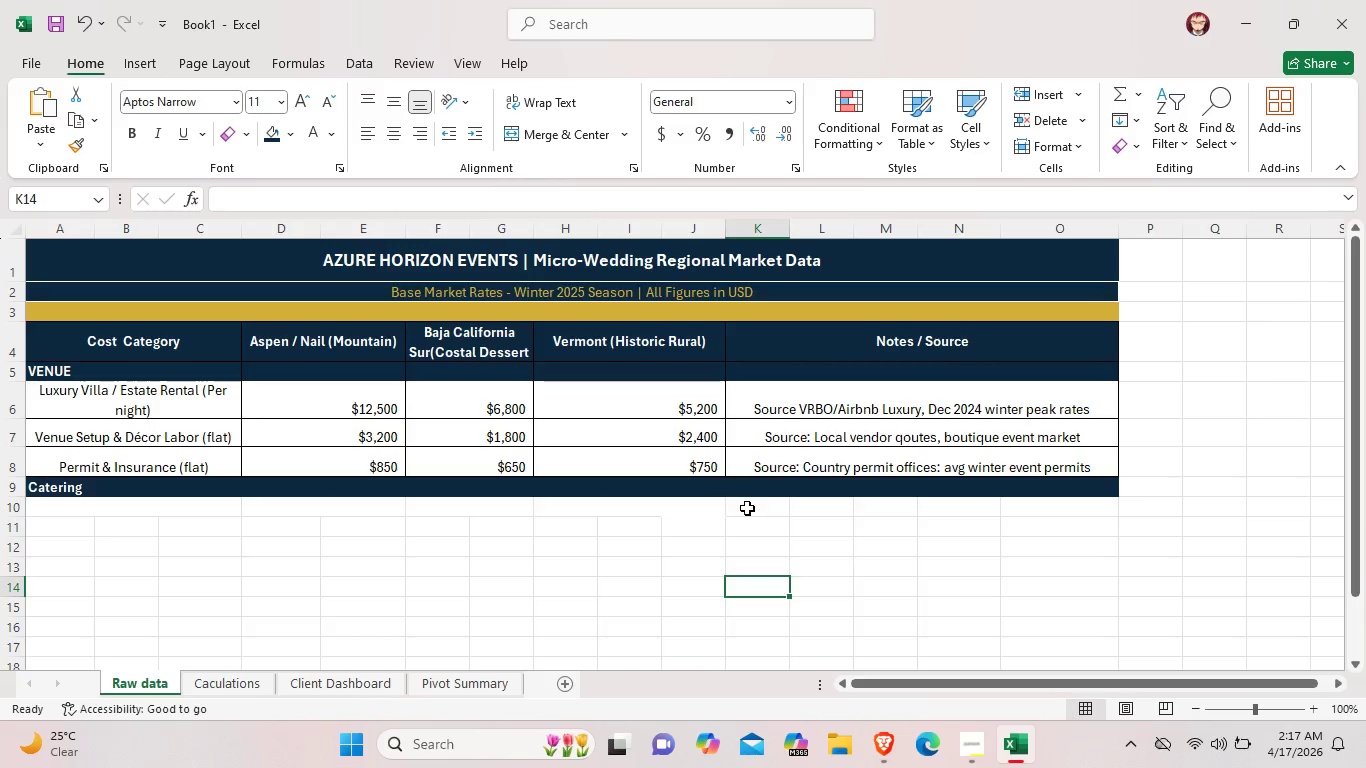 
left_click_drag(start_coordinate=[747, 508], to_coordinate=[1042, 504])
 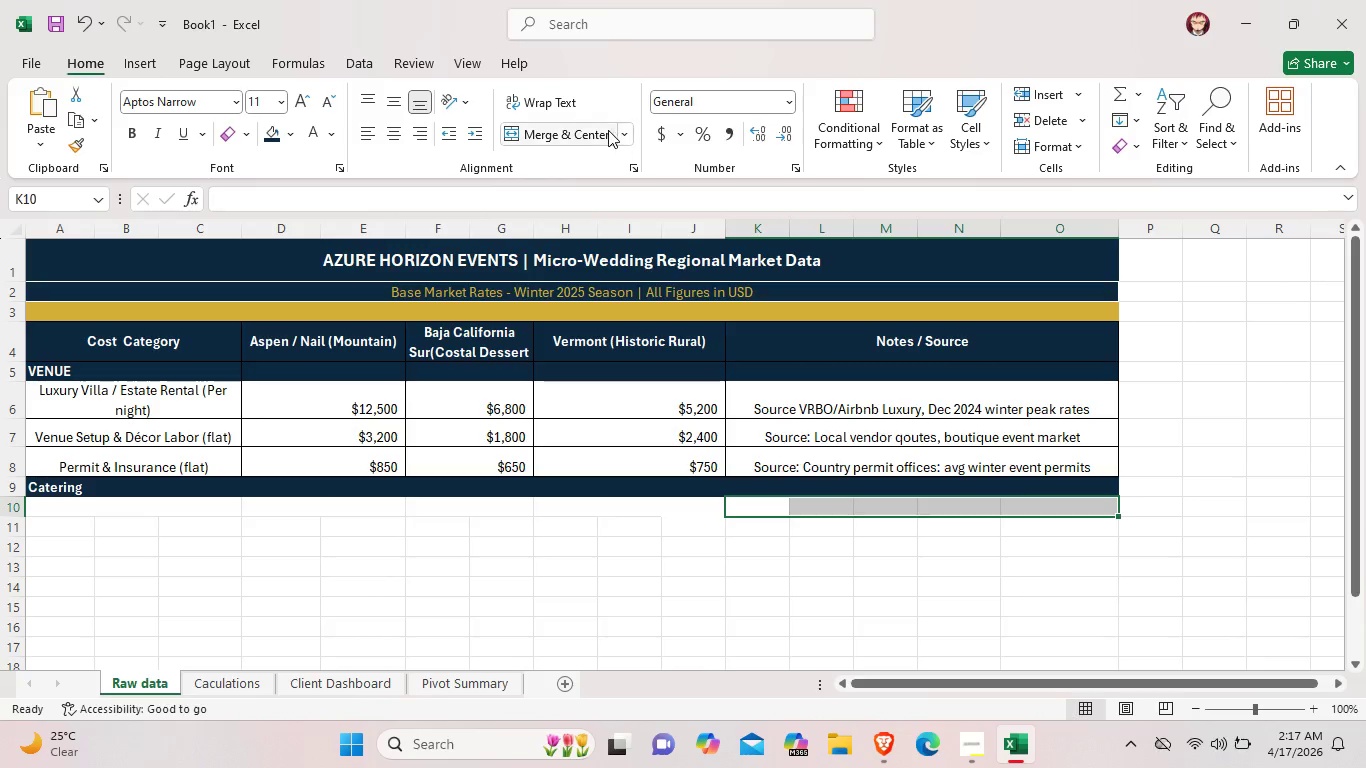 
left_click([607, 131])
 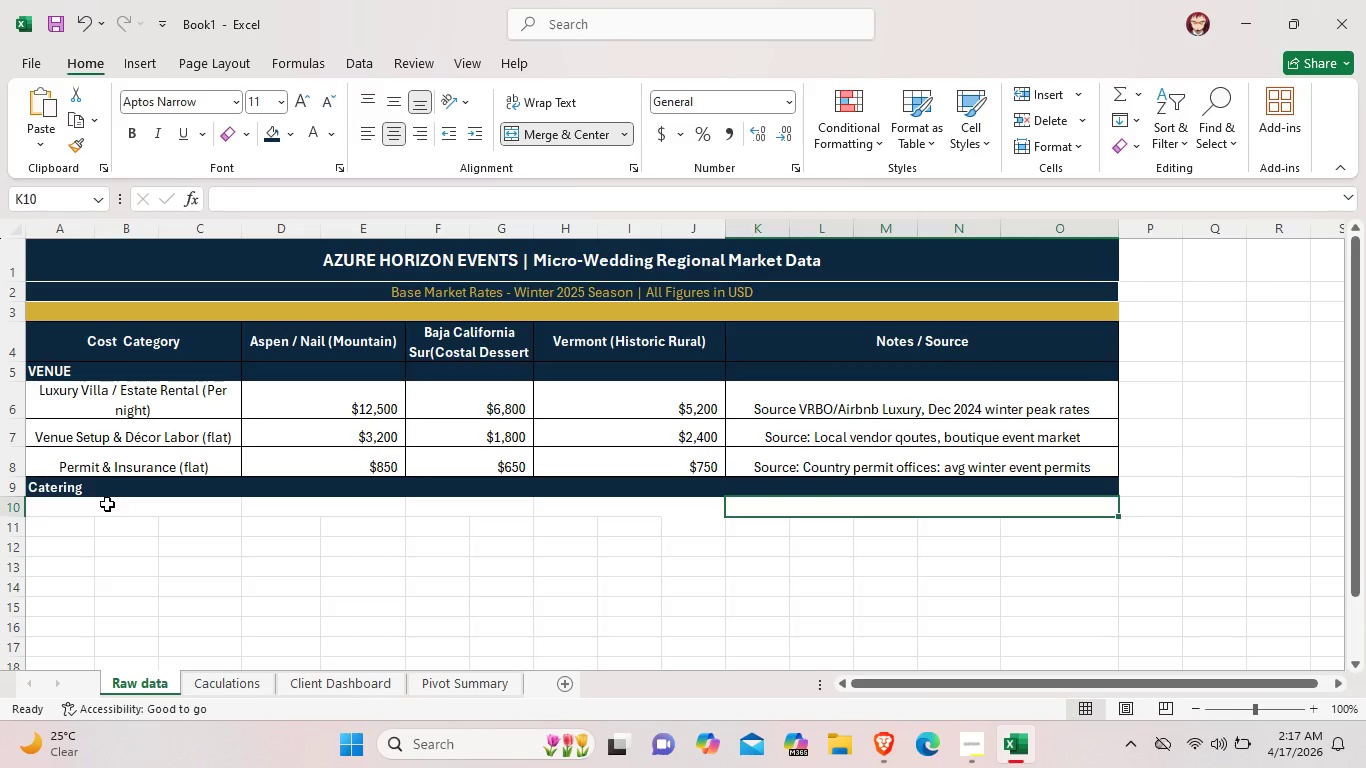 
left_click([107, 504])
 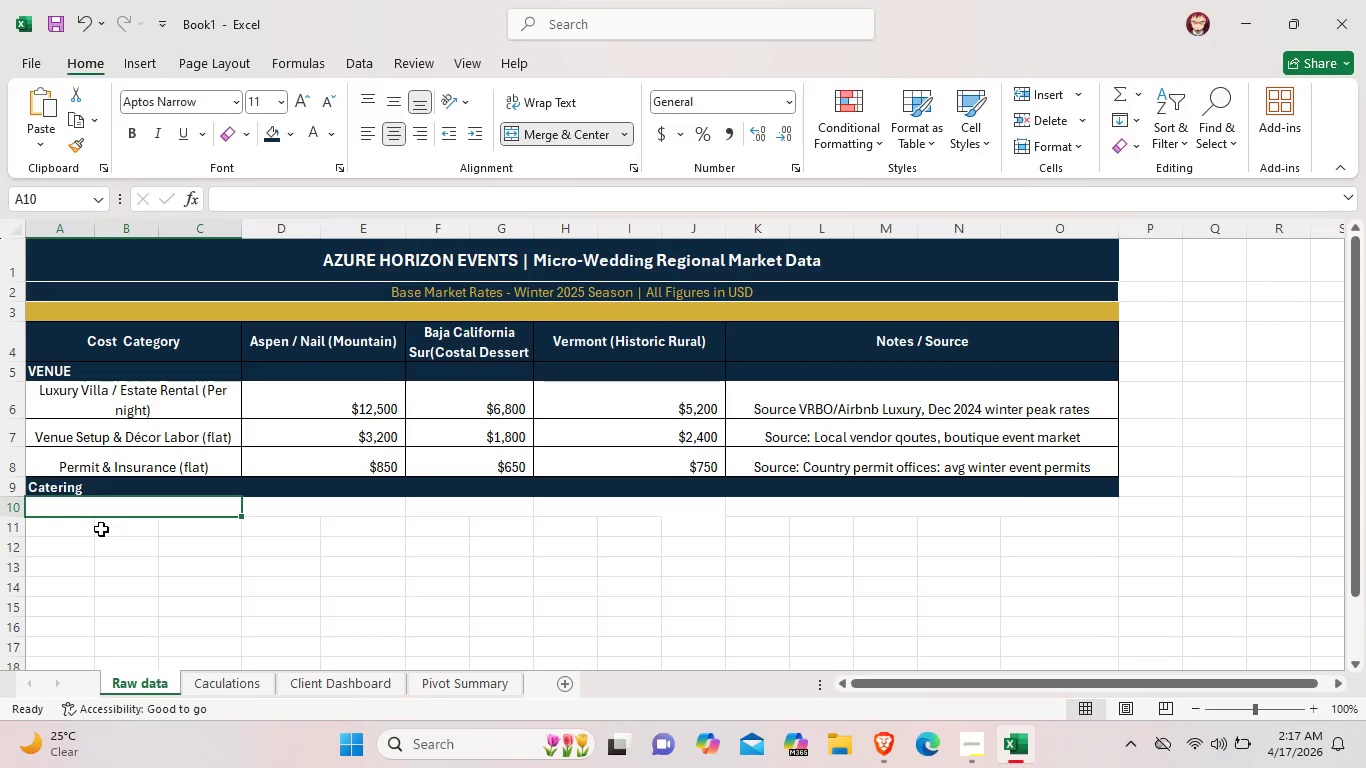 
left_click([101, 529])
 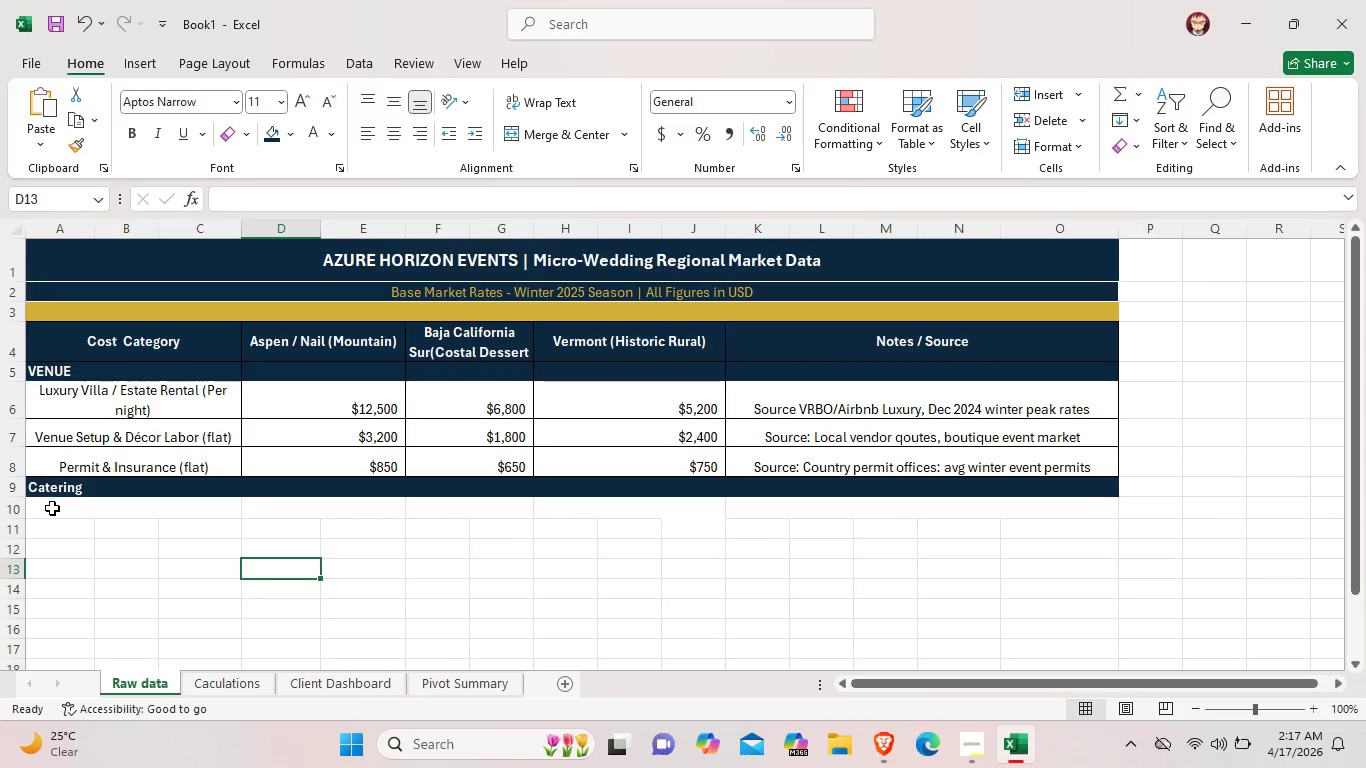 
wait(6.27)
 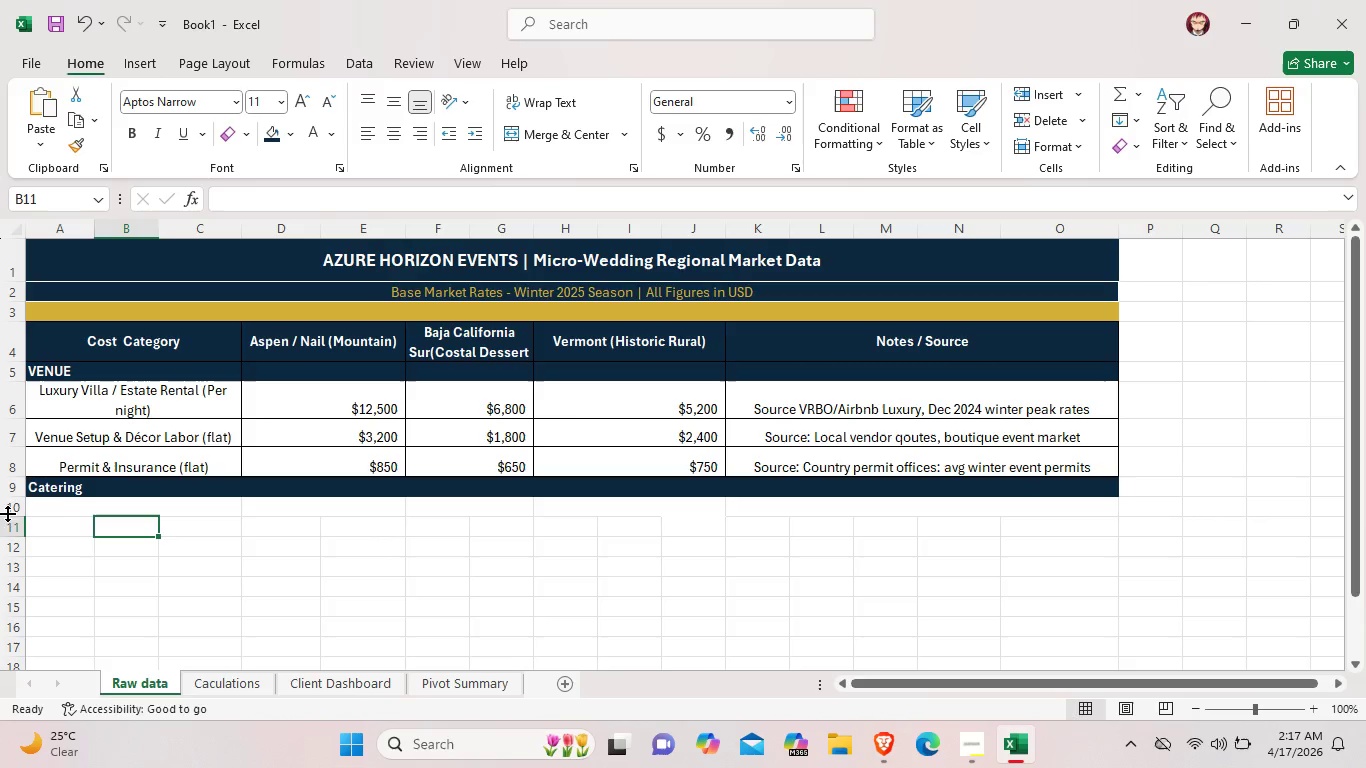 
double_click([66, 507])
 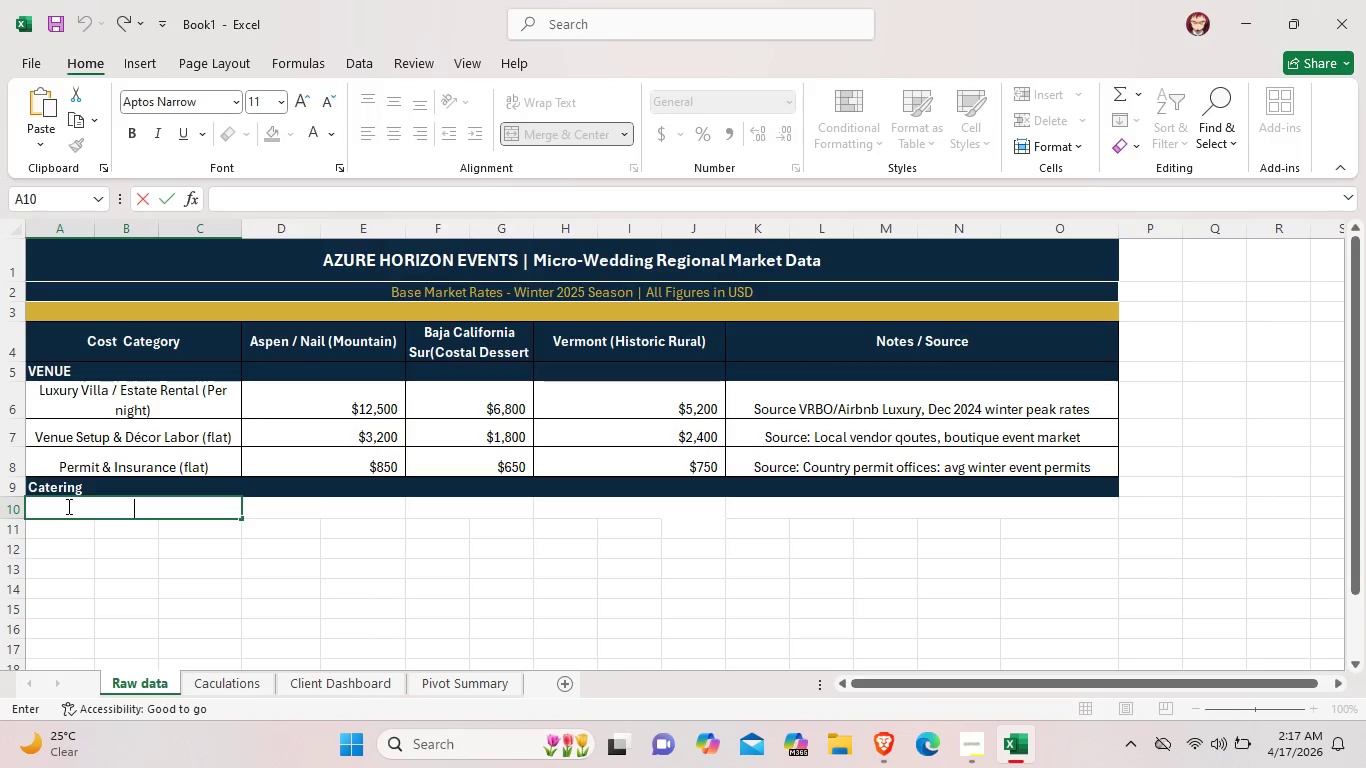 
type(Boutiqur)
key(Backspace)
type(e  Catering zp)
key(Backspace)
key(Backspace)
type(Per head Bae)
key(Backspace)
type(se)
 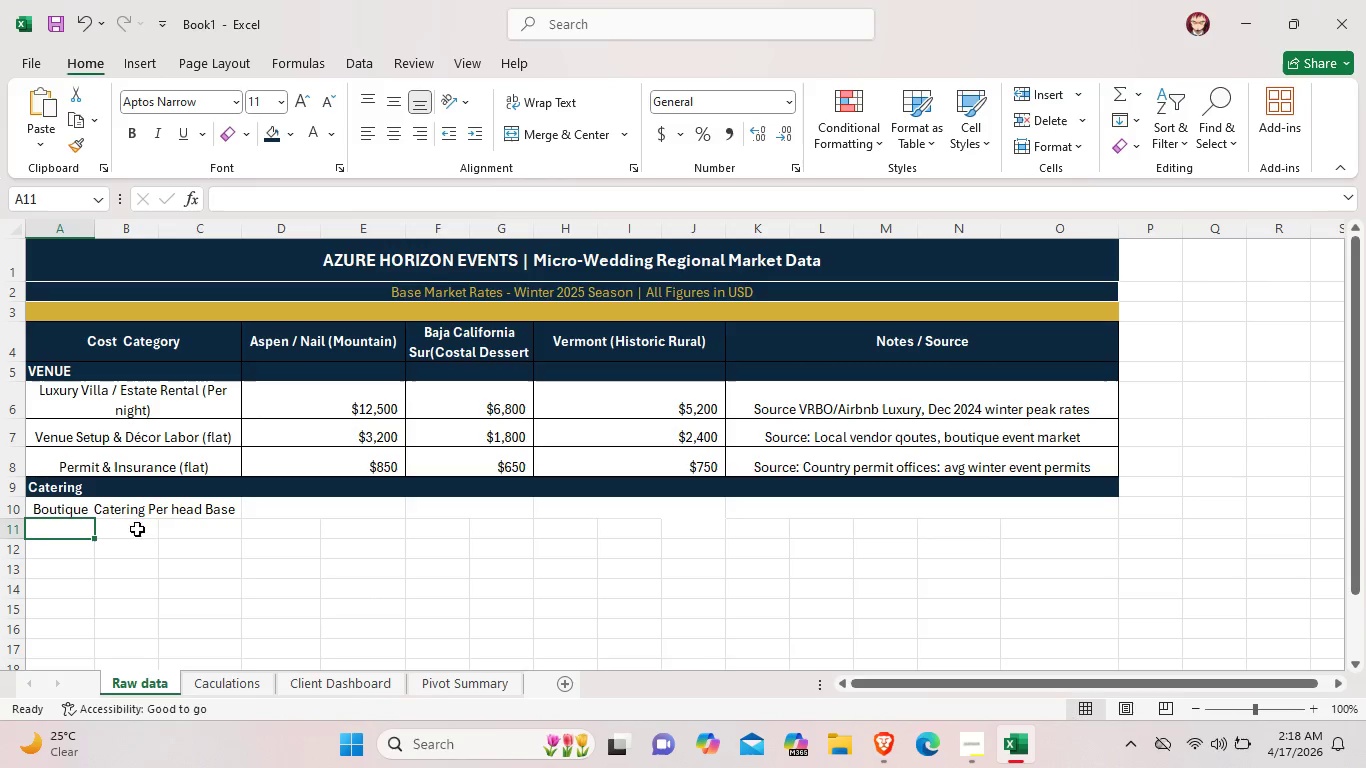 
left_click_drag(start_coordinate=[70, 535], to_coordinate=[192, 522])
 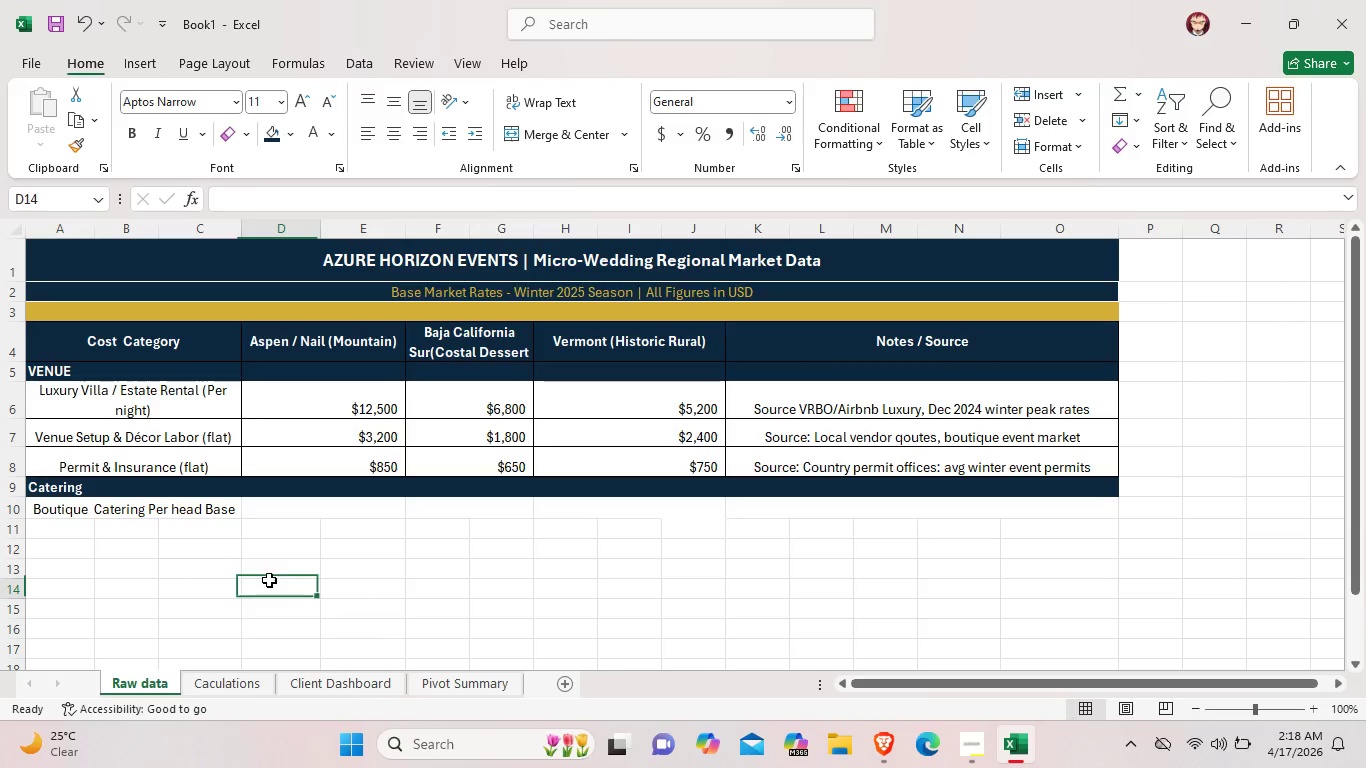 
left_click([269, 580])
 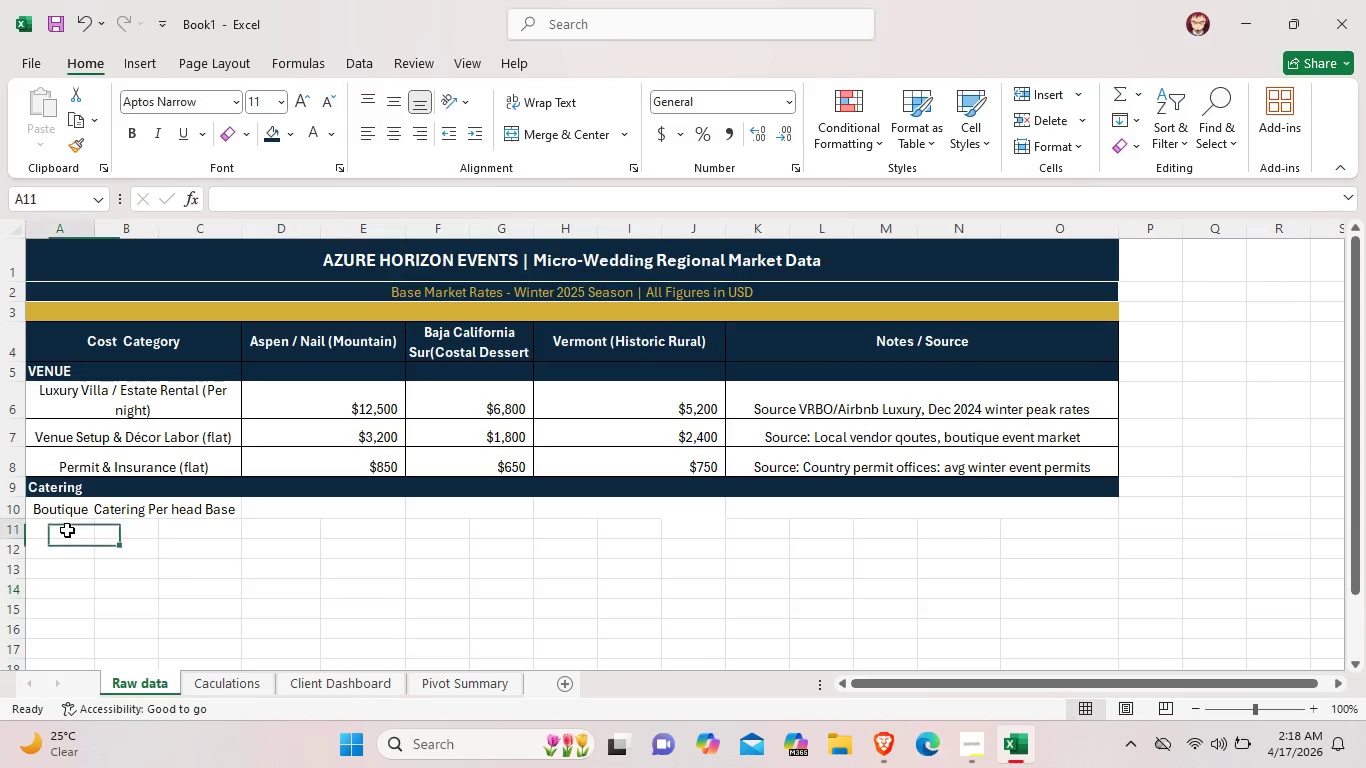 
left_click_drag(start_coordinate=[67, 530], to_coordinate=[185, 530])
 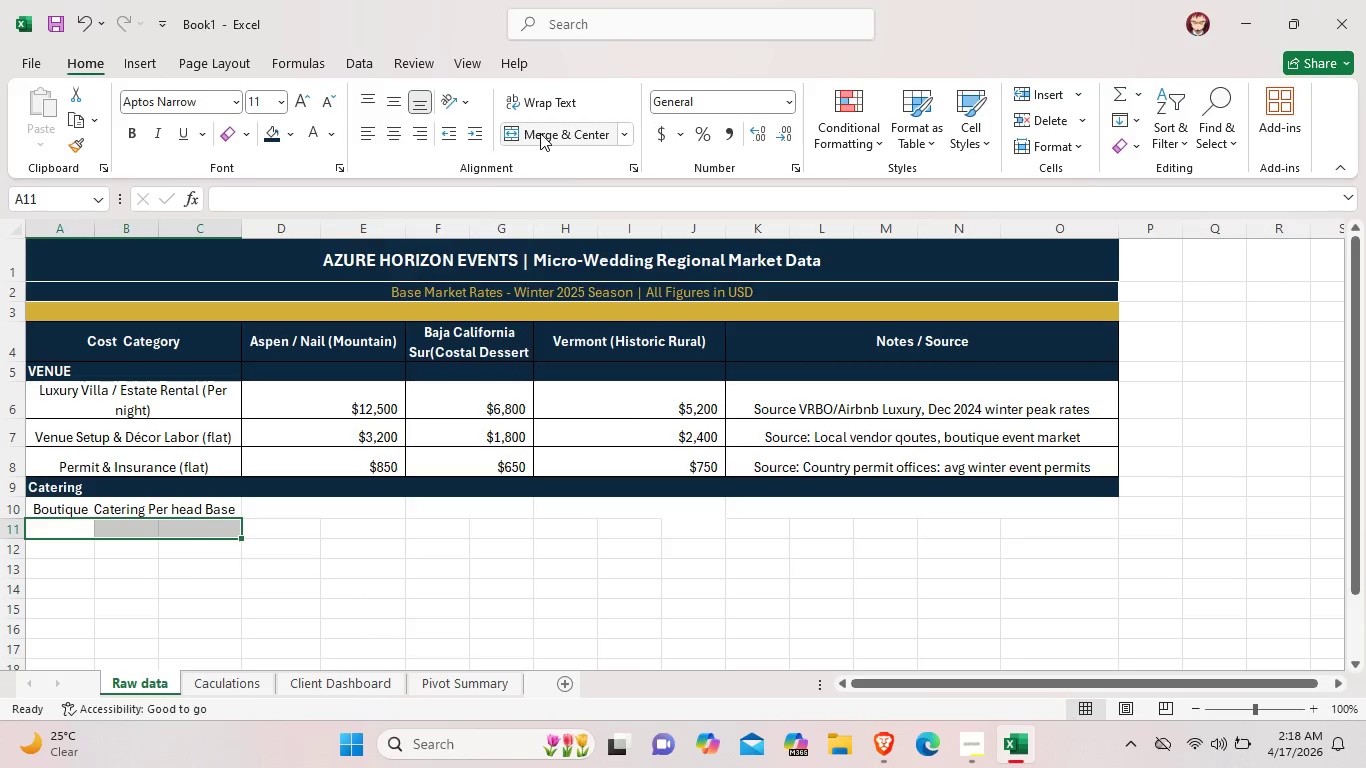 
left_click([540, 133])
 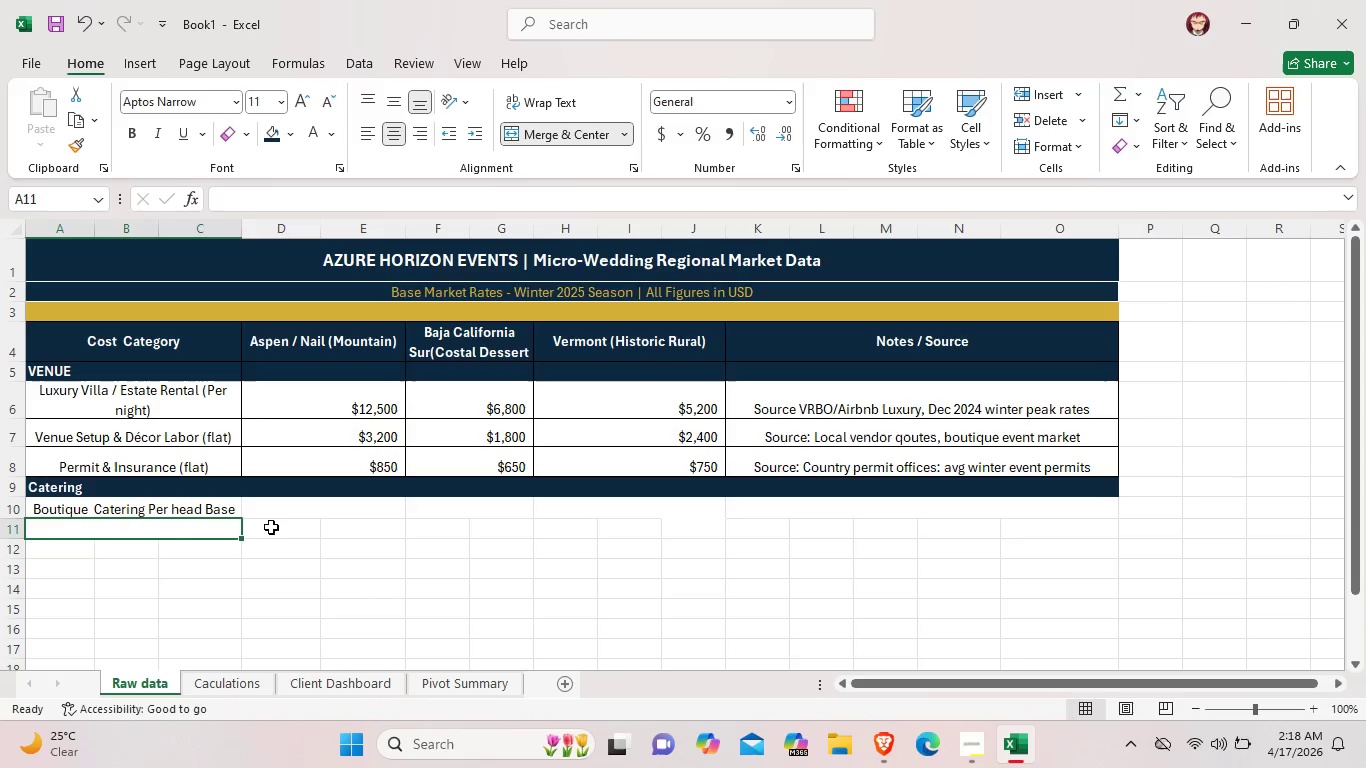 
left_click_drag(start_coordinate=[271, 527], to_coordinate=[345, 526])
 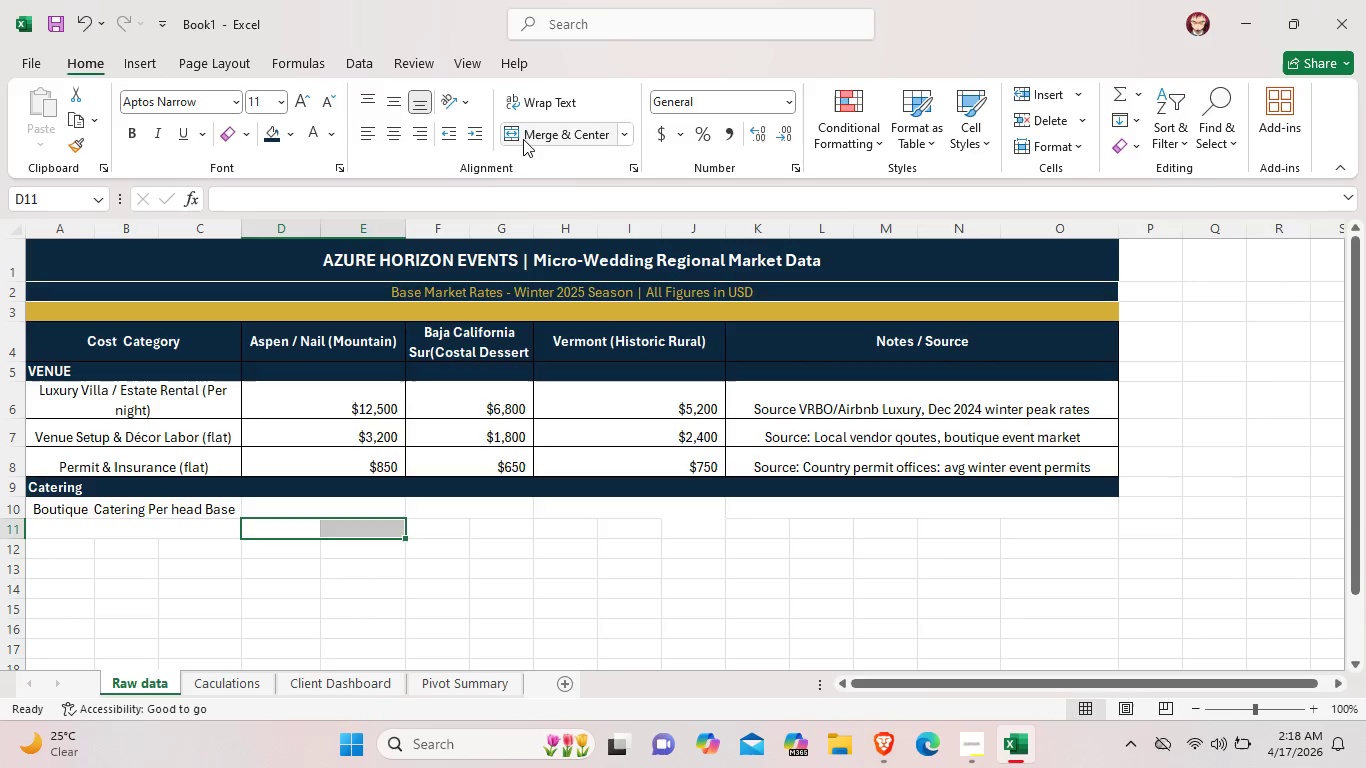 
left_click([523, 139])
 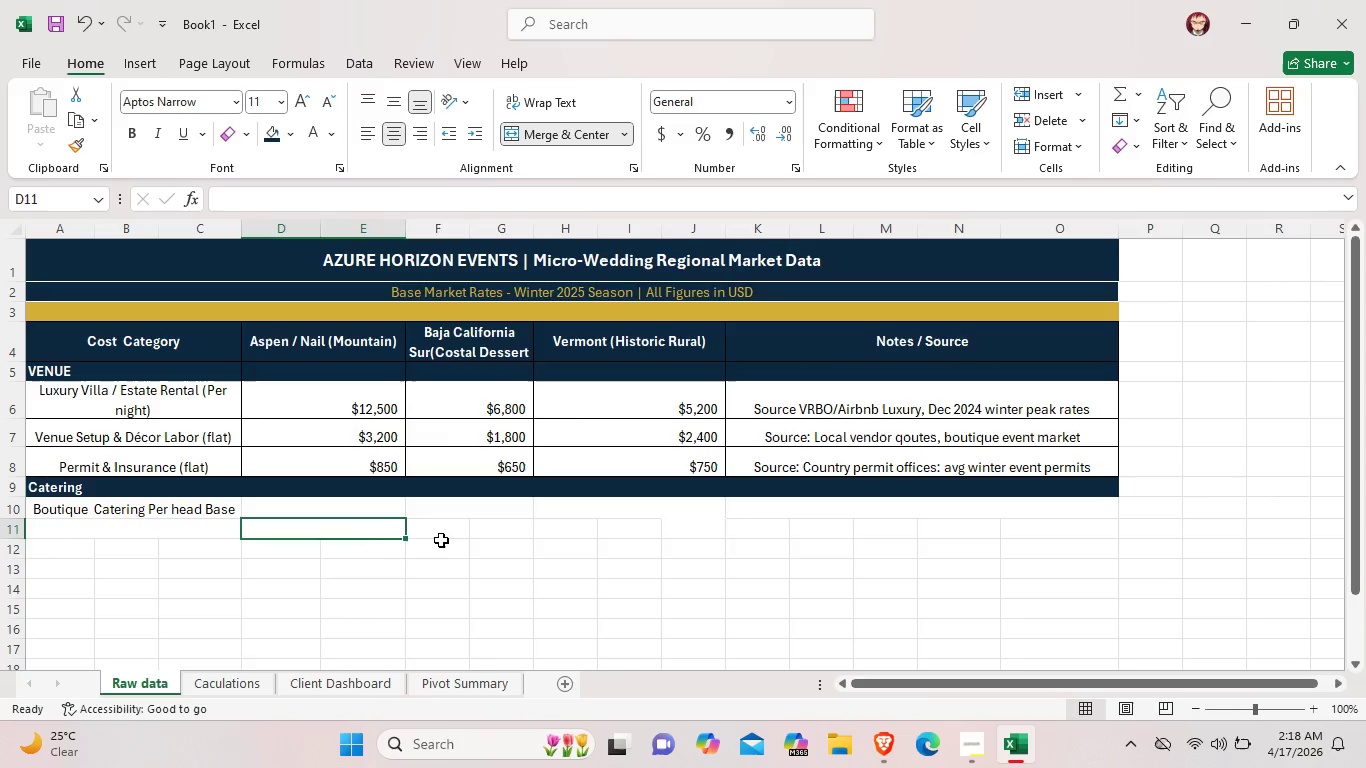 
left_click_drag(start_coordinate=[441, 540], to_coordinate=[487, 530])
 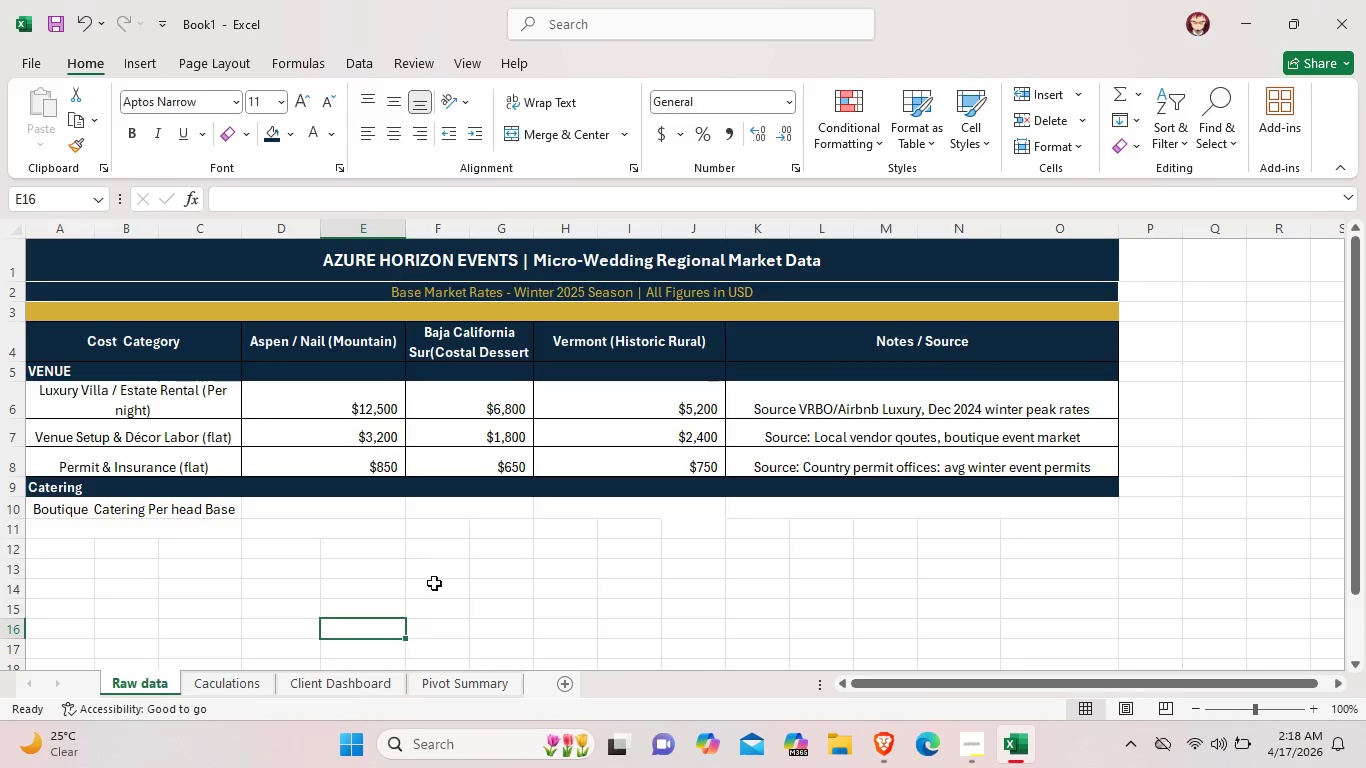 
left_click([400, 628])
 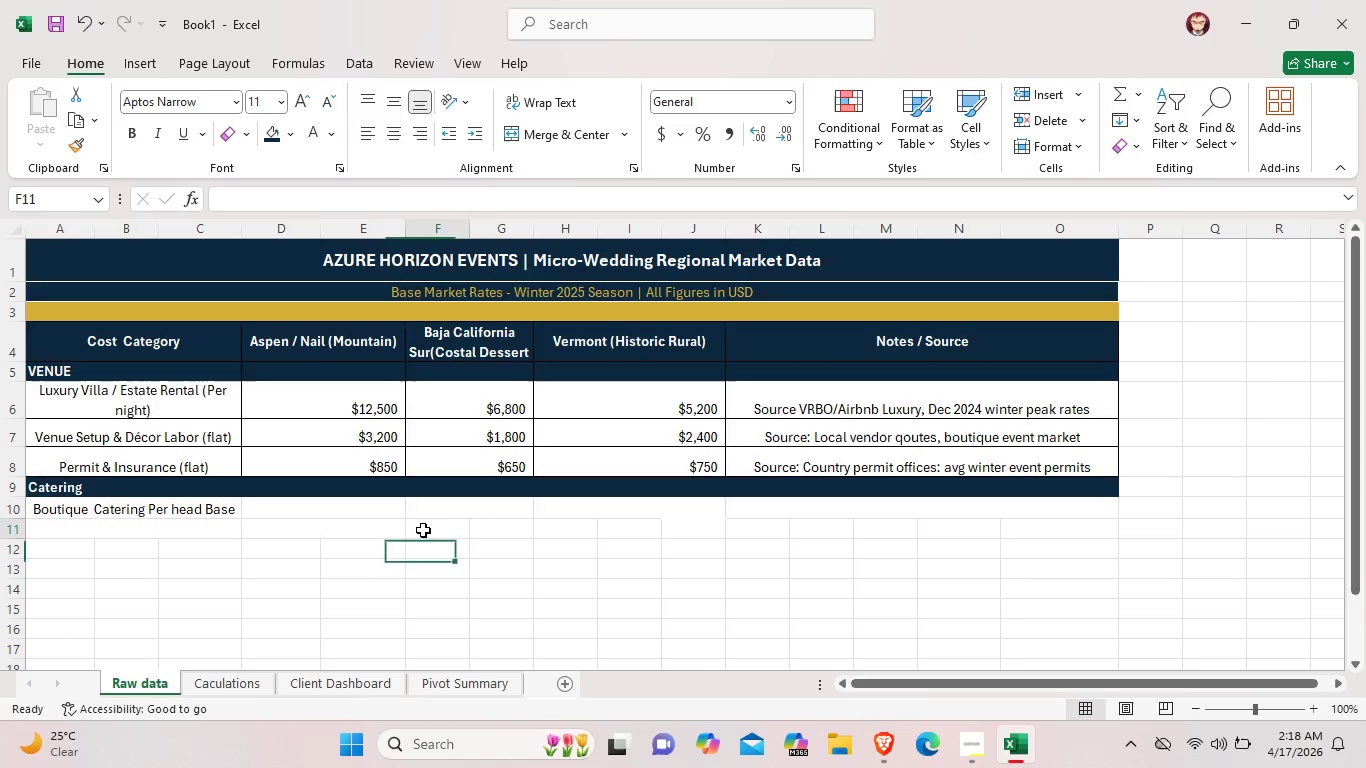 
left_click_drag(start_coordinate=[422, 531], to_coordinate=[482, 526])
 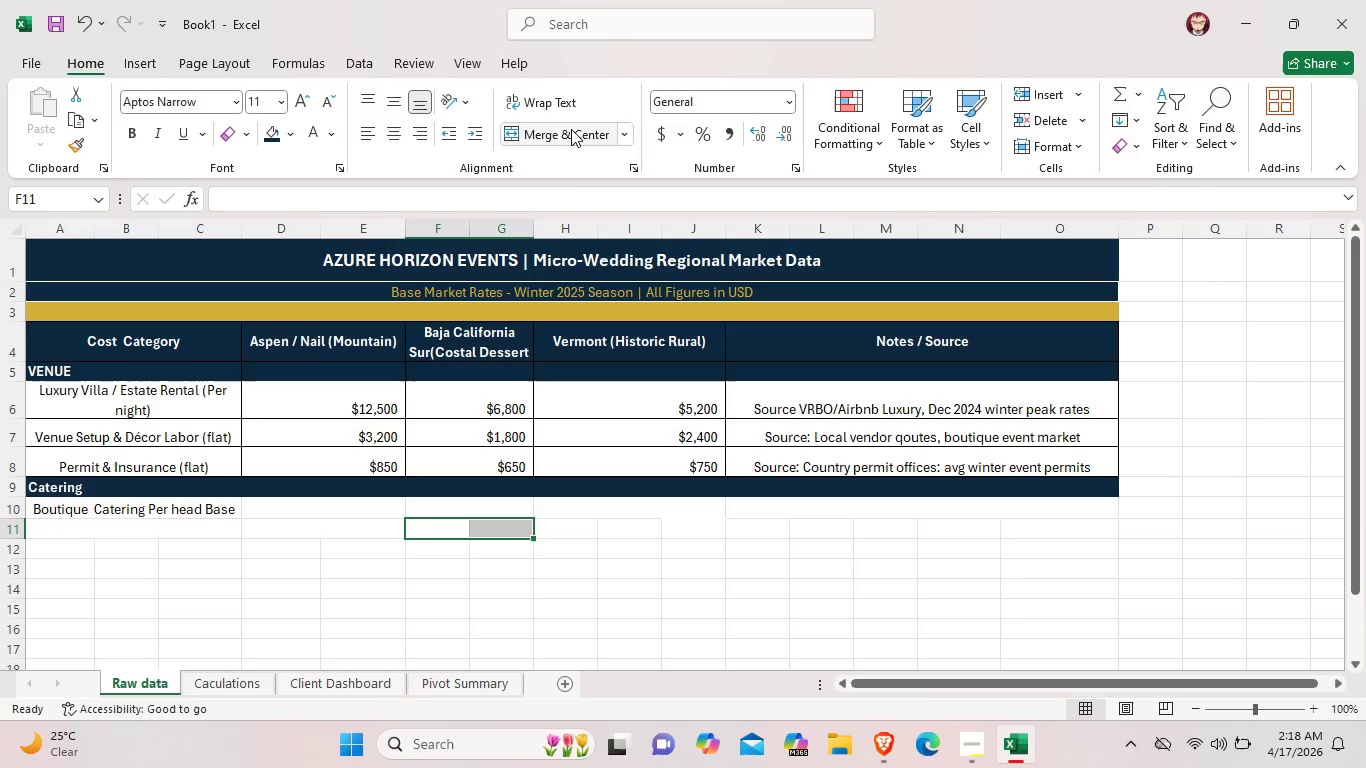 
left_click([571, 129])
 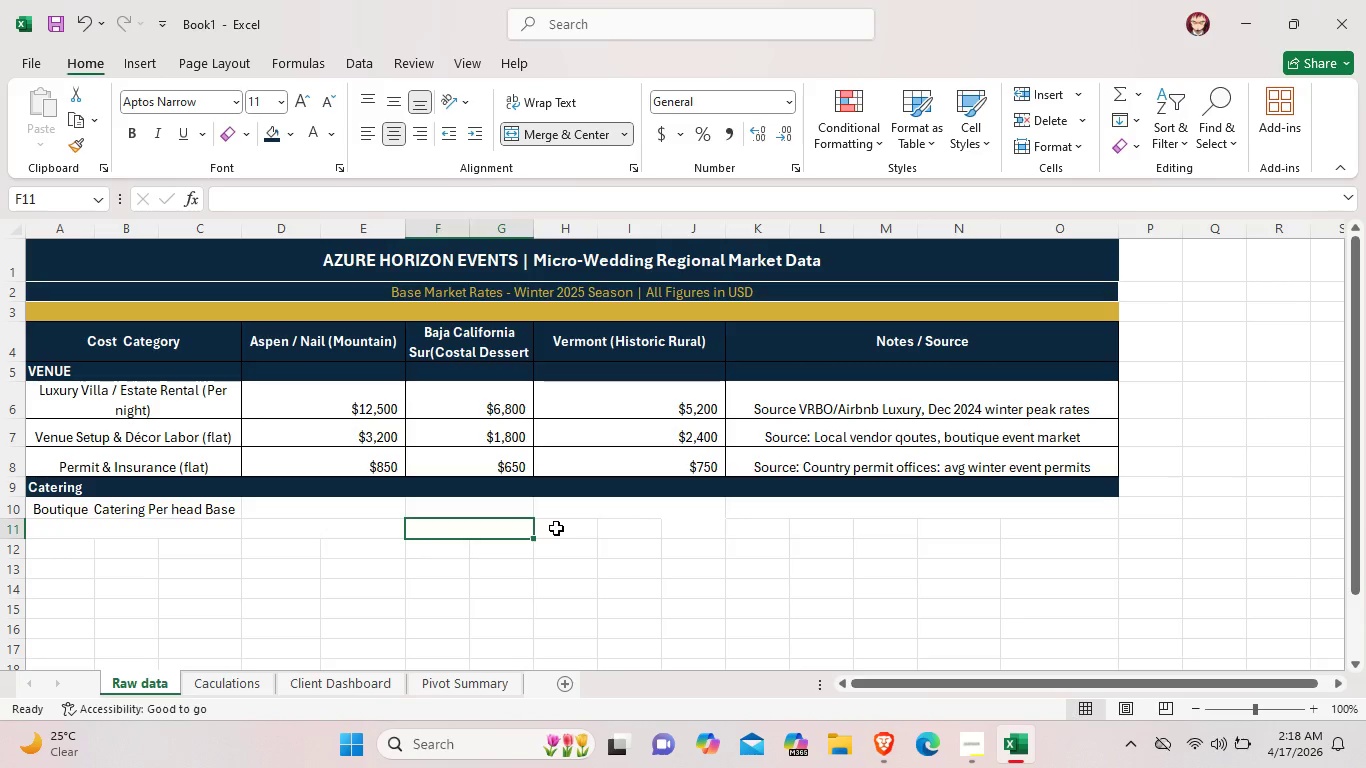 
left_click_drag(start_coordinate=[556, 528], to_coordinate=[674, 527])
 